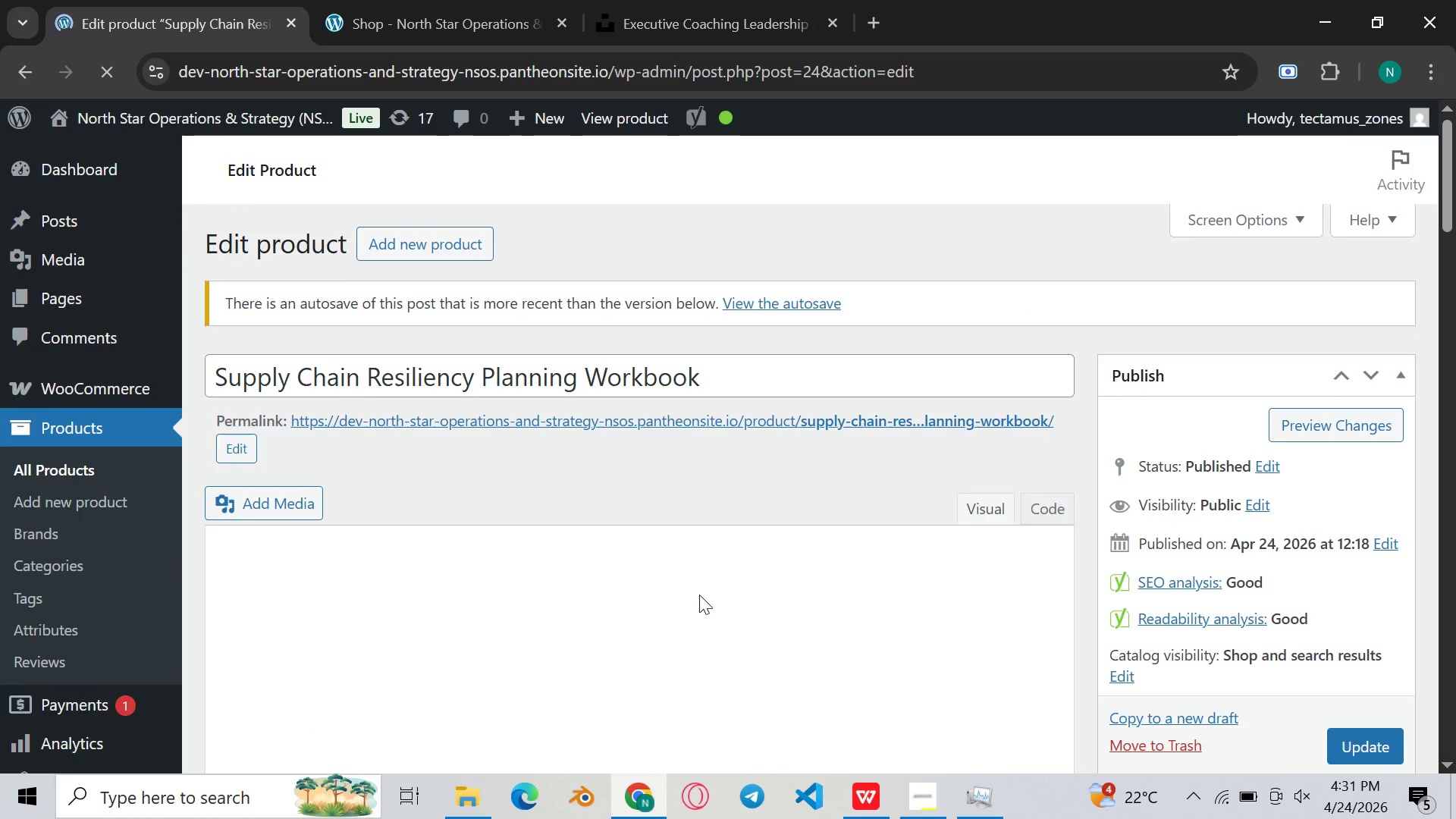 
scroll: coordinate [689, 605], scroll_direction: down, amount: 18.0
 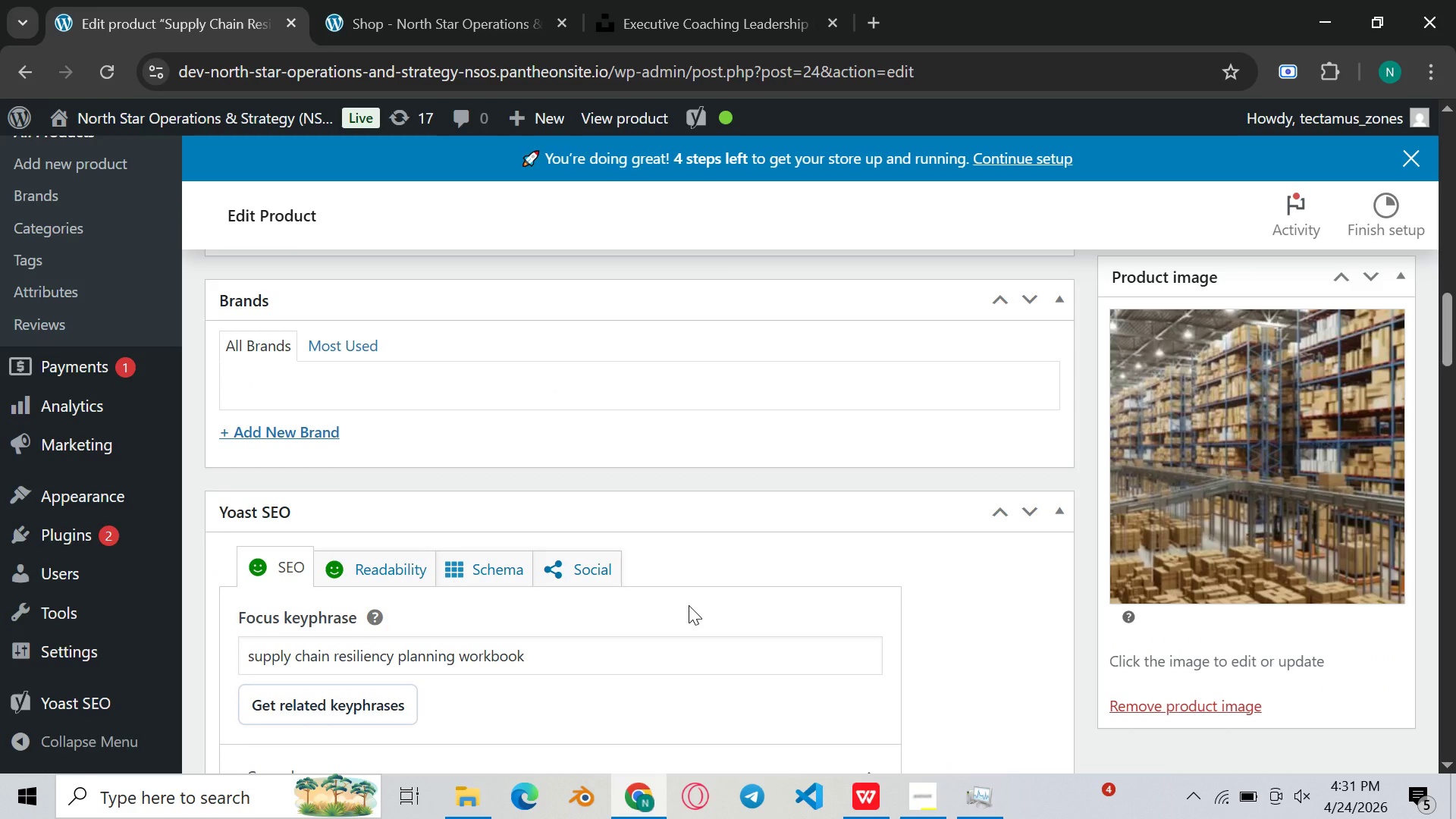 
scroll: coordinate [689, 605], scroll_direction: up, amount: 2.0
 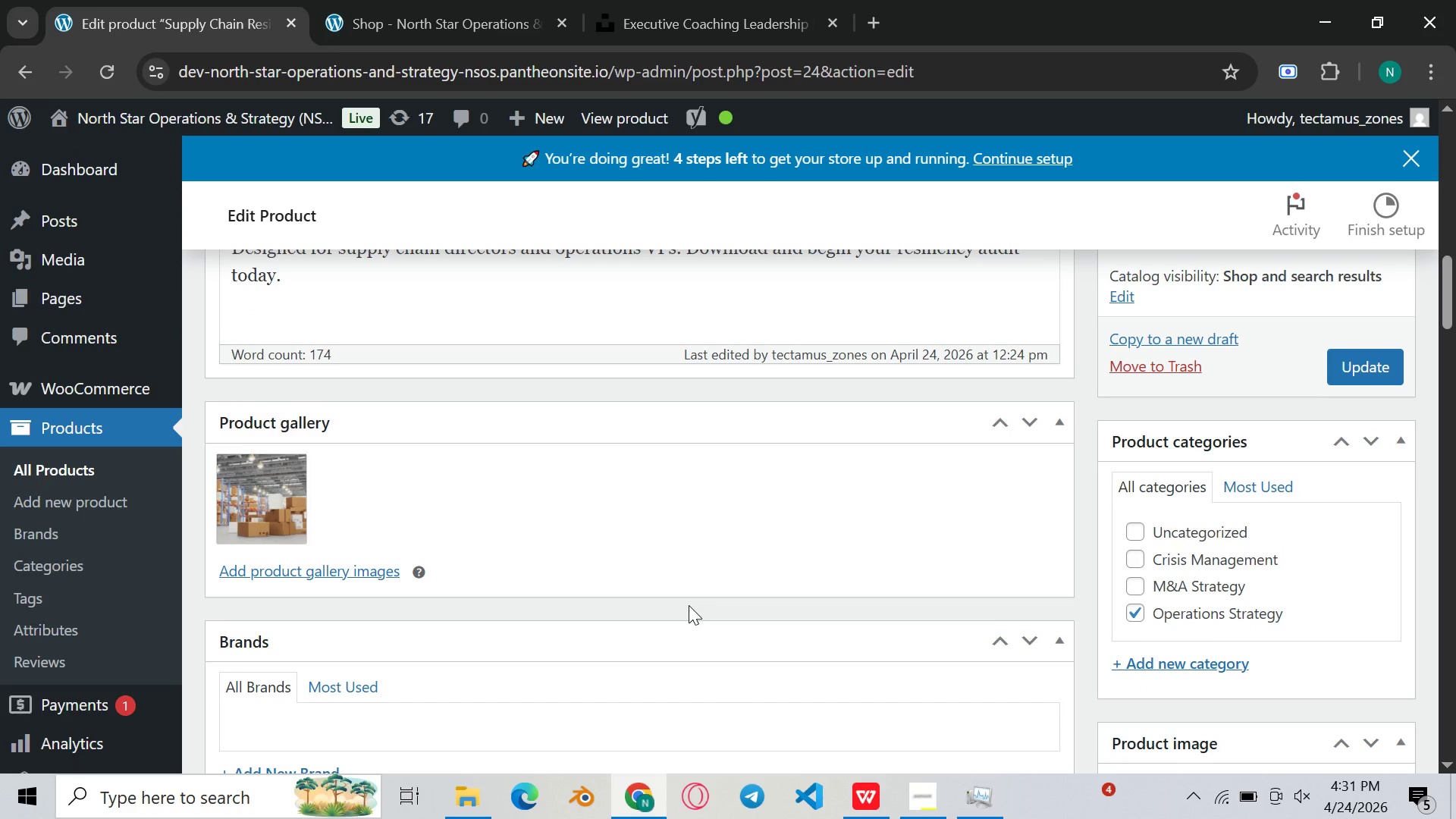 
scroll: coordinate [689, 605], scroll_direction: down, amount: 1.0
 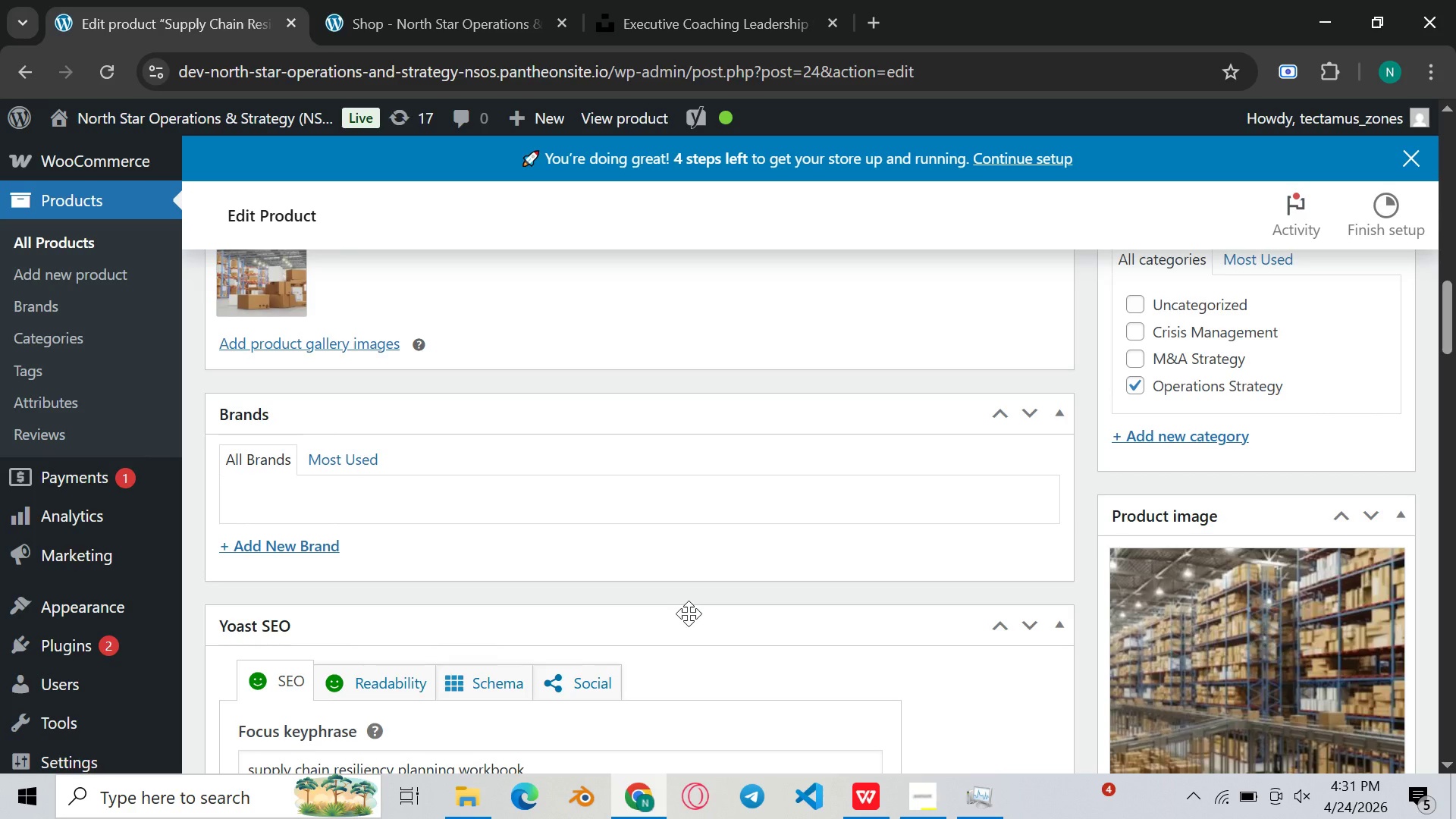 
wait(15.33)
 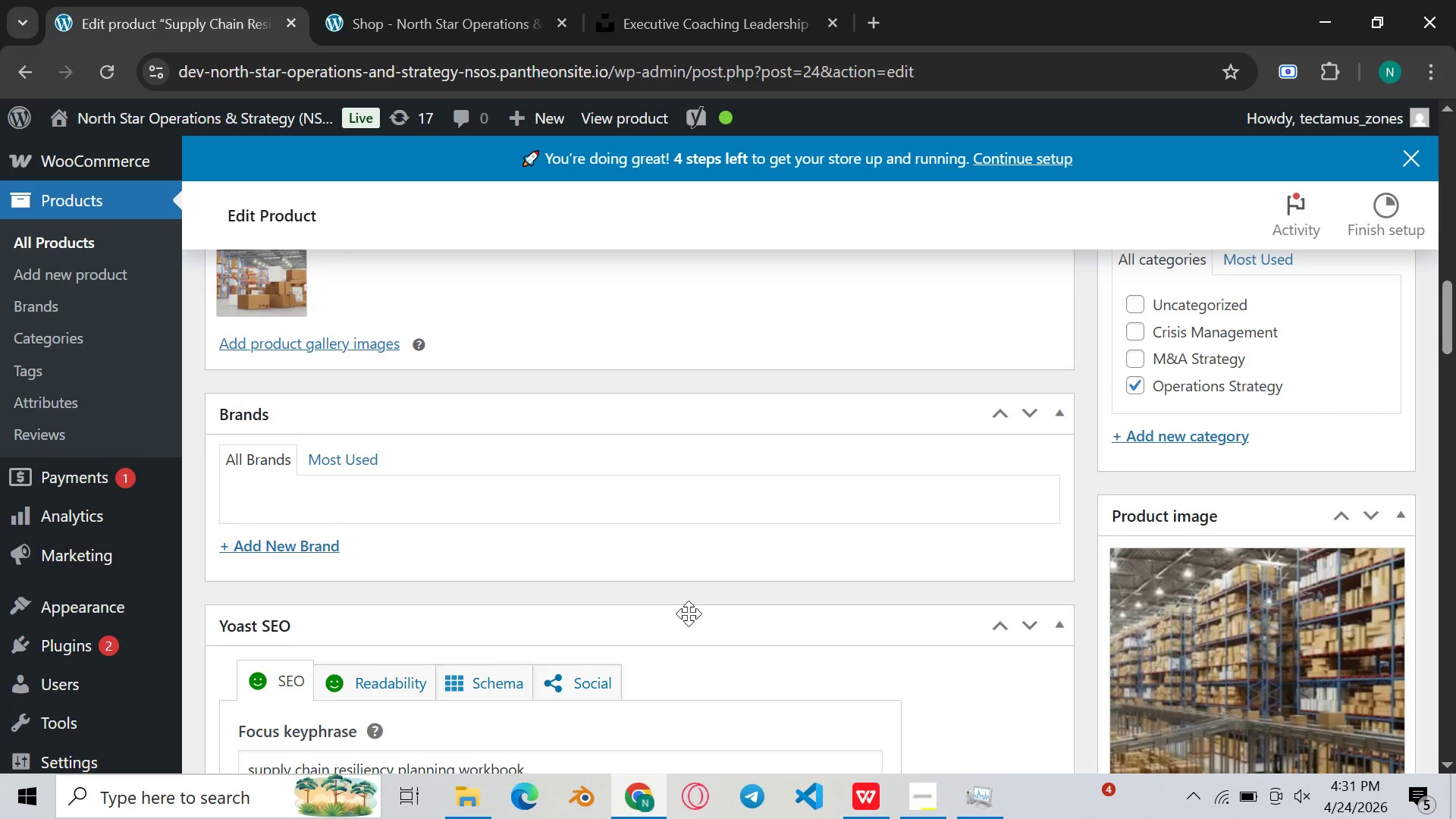 
scroll: coordinate [789, 442], scroll_direction: down, amount: 13.0
 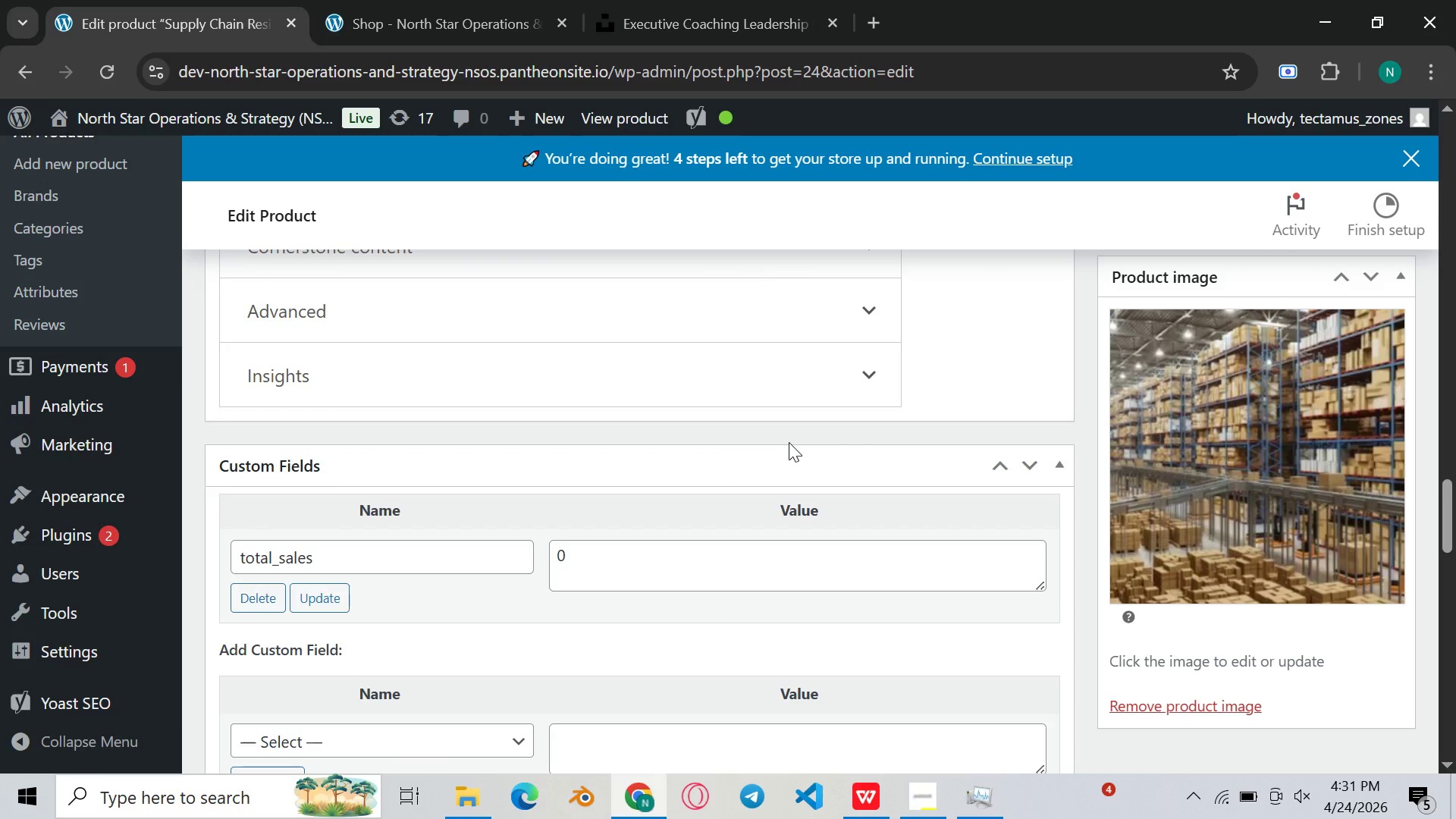 
wait(9.39)
 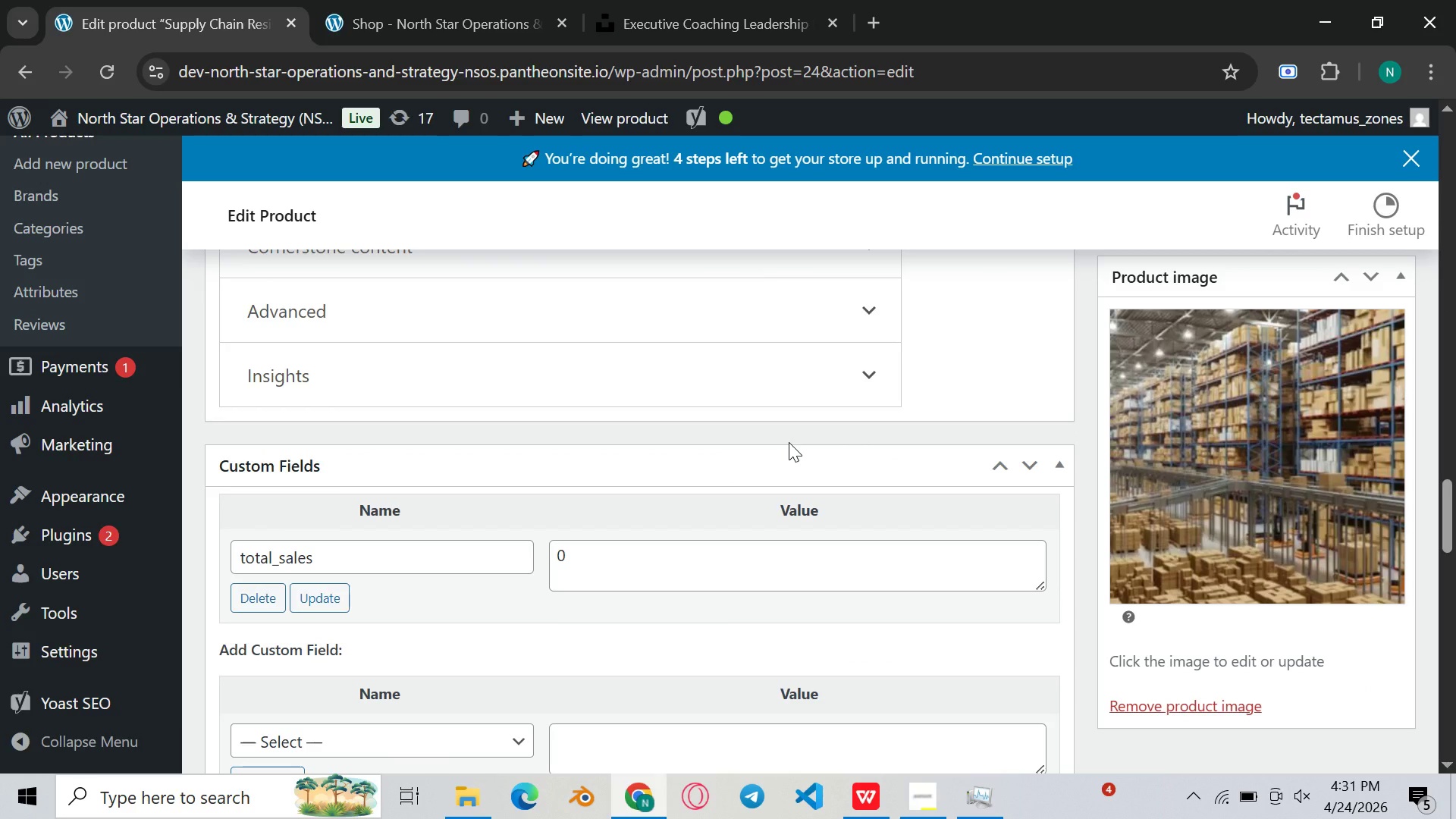 
scroll: coordinate [789, 442], scroll_direction: down, amount: 2.0
 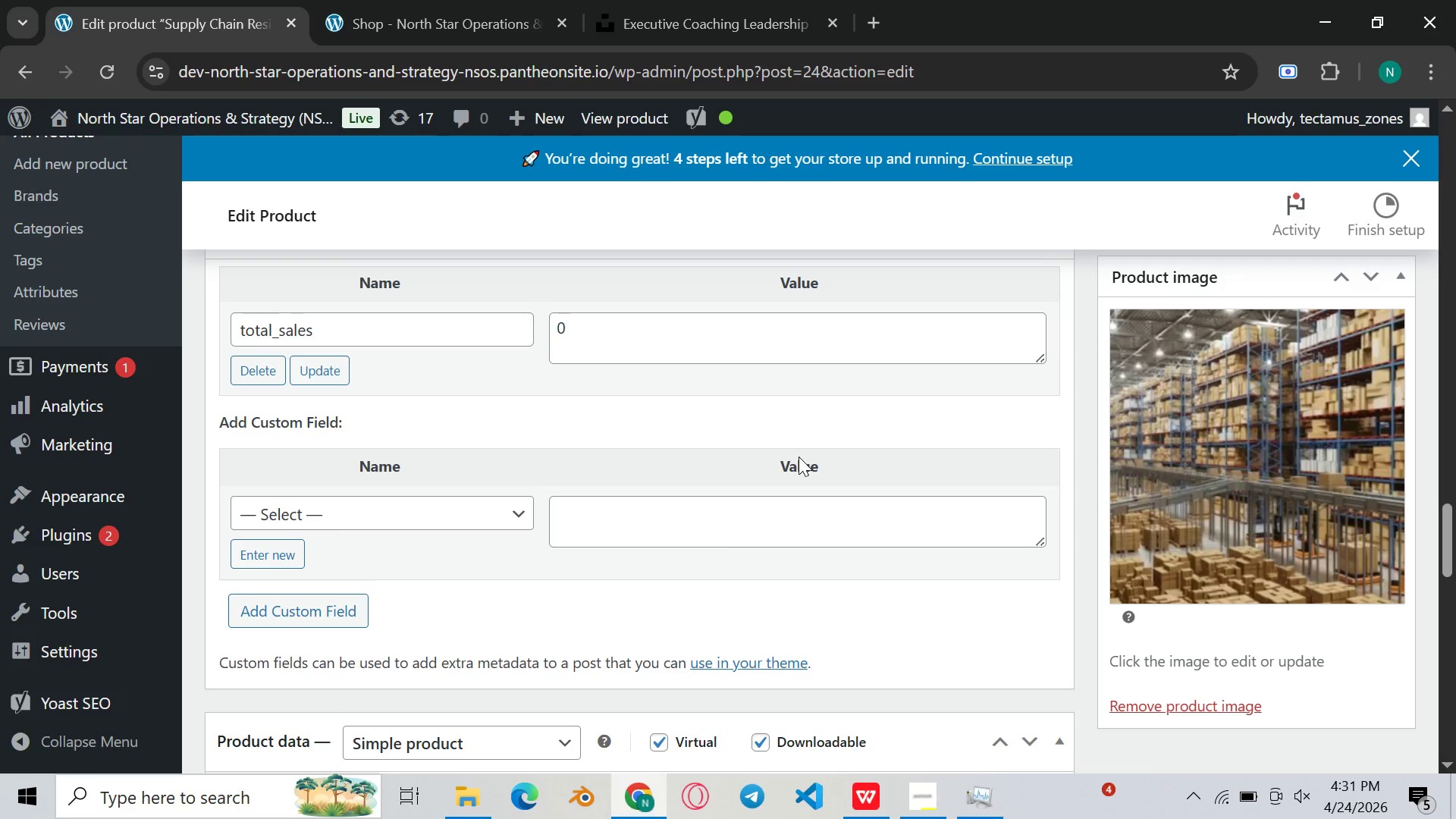 
wait(7.24)
 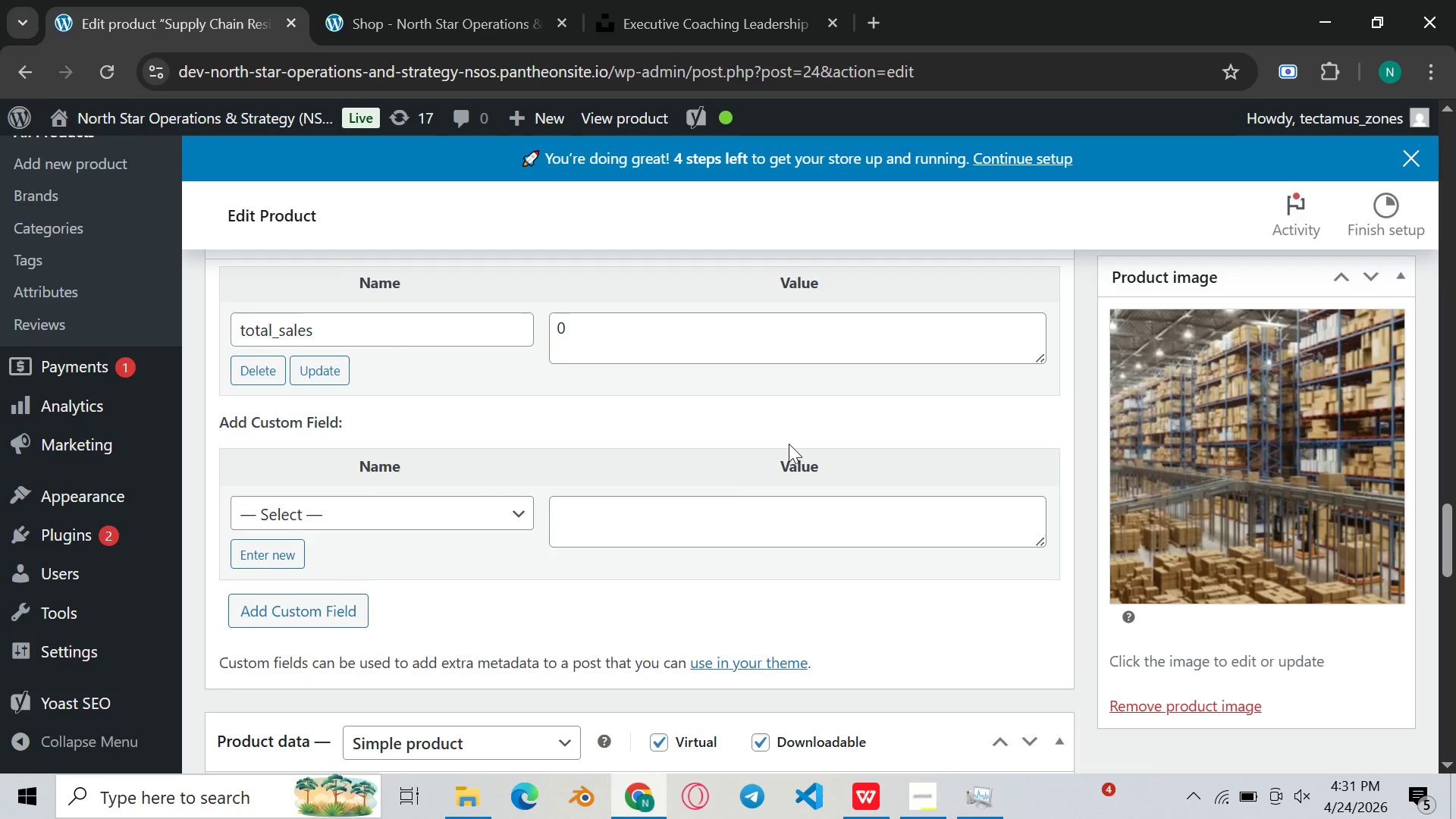 
scroll: coordinate [799, 457], scroll_direction: down, amount: 3.0
 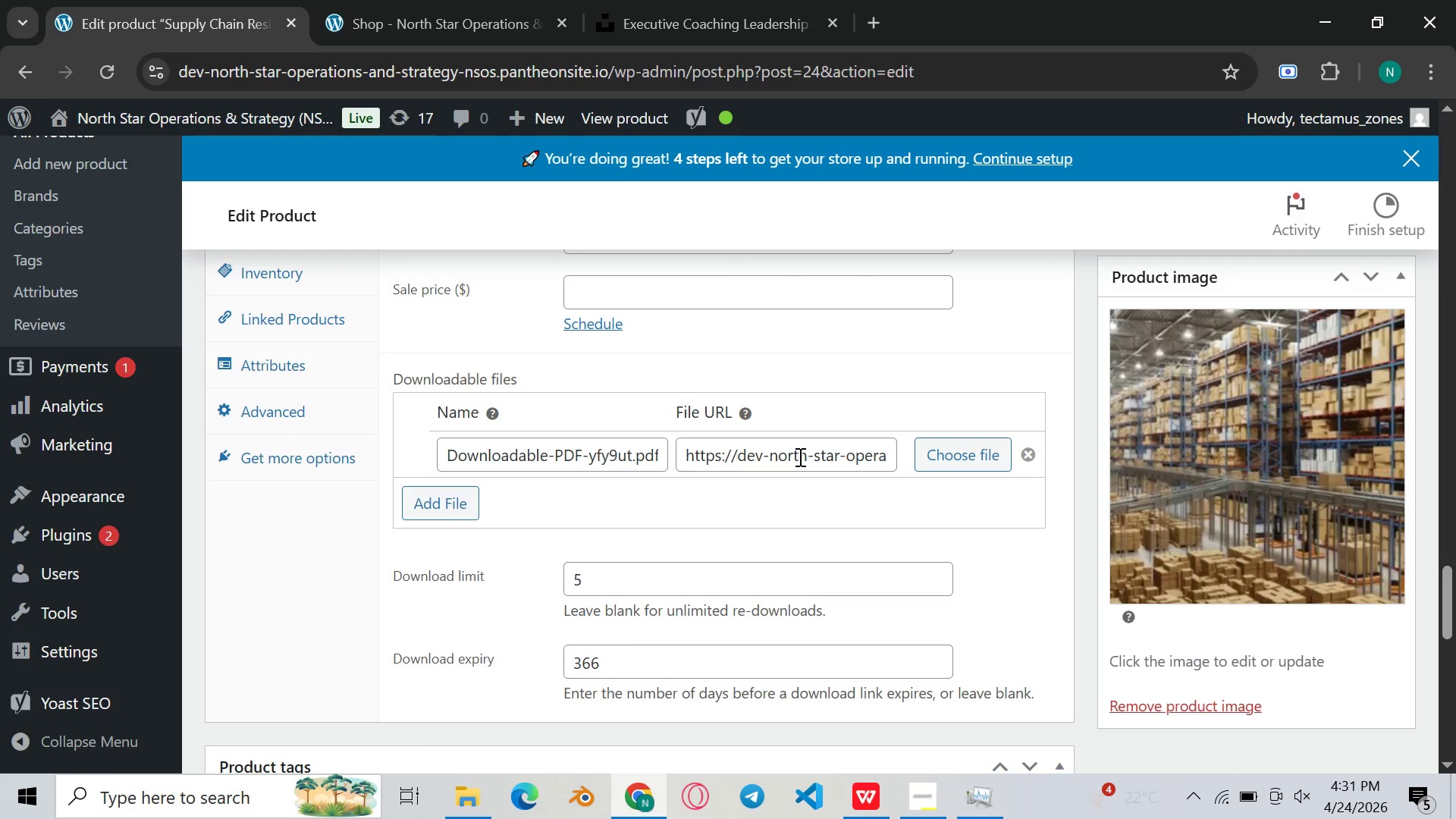 
scroll: coordinate [799, 457], scroll_direction: none, amount: 0.0
 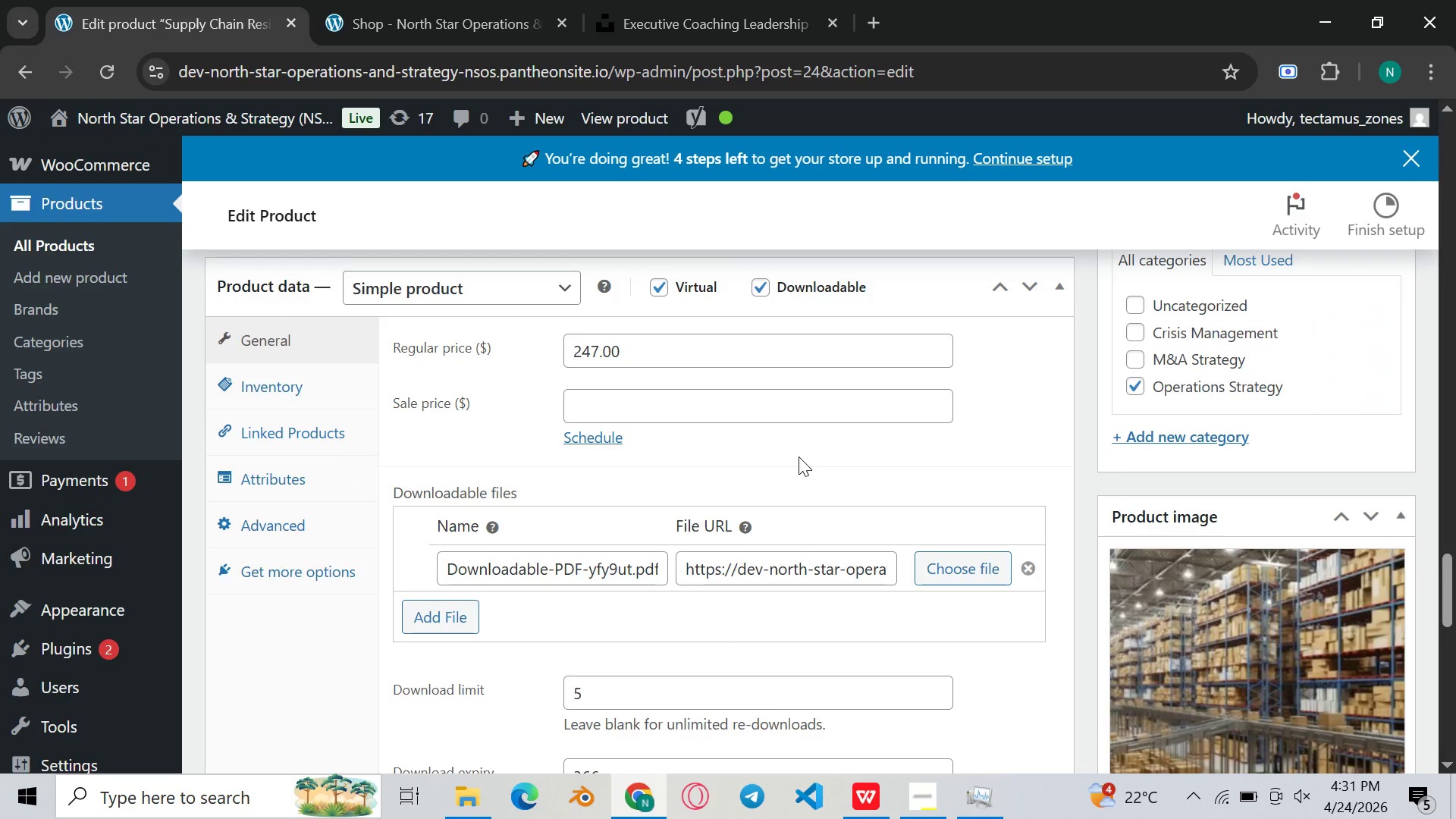 
scroll: coordinate [799, 457], scroll_direction: up, amount: 1.0
 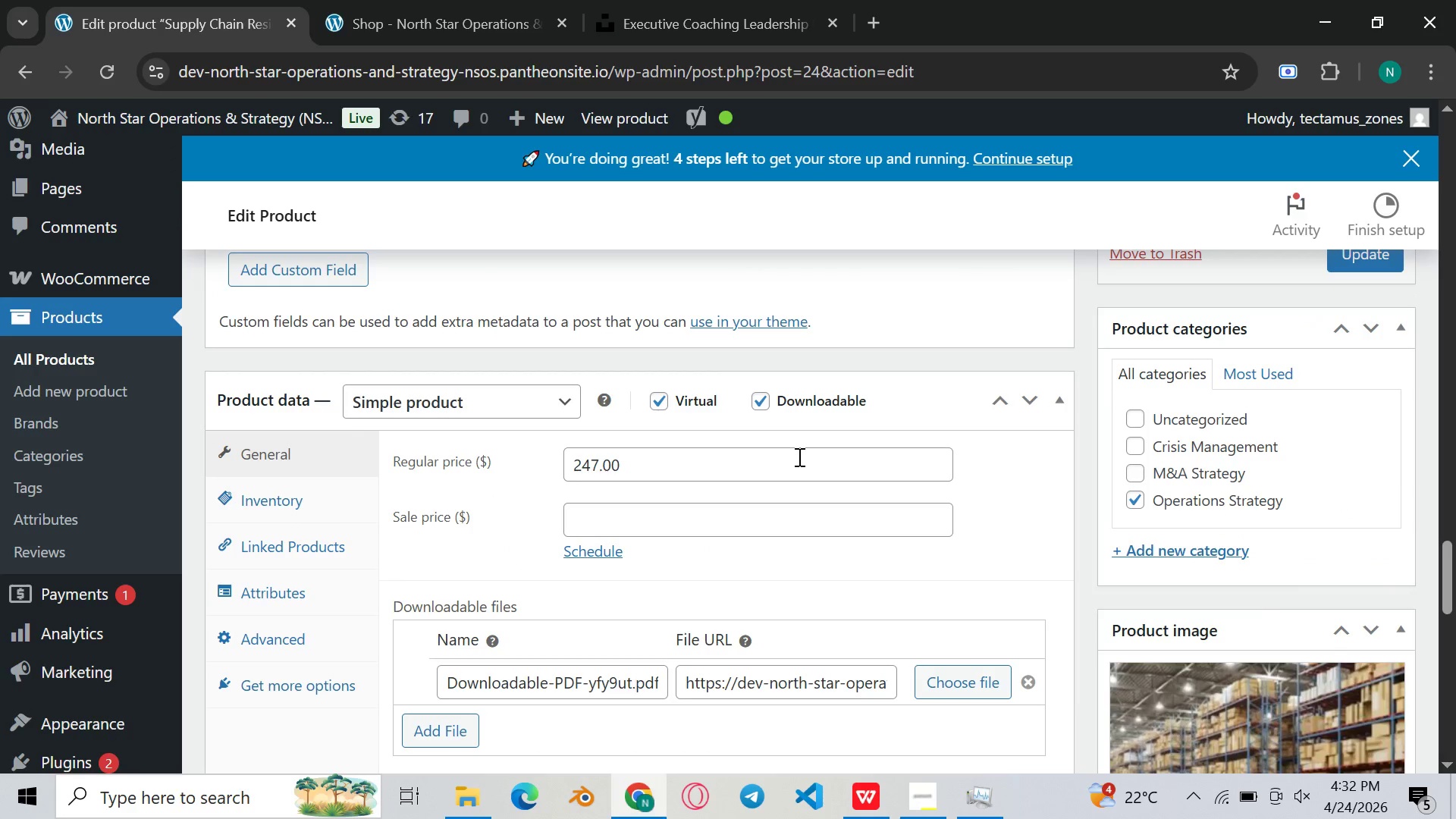 
scroll: coordinate [792, 462], scroll_direction: down, amount: 5.0
 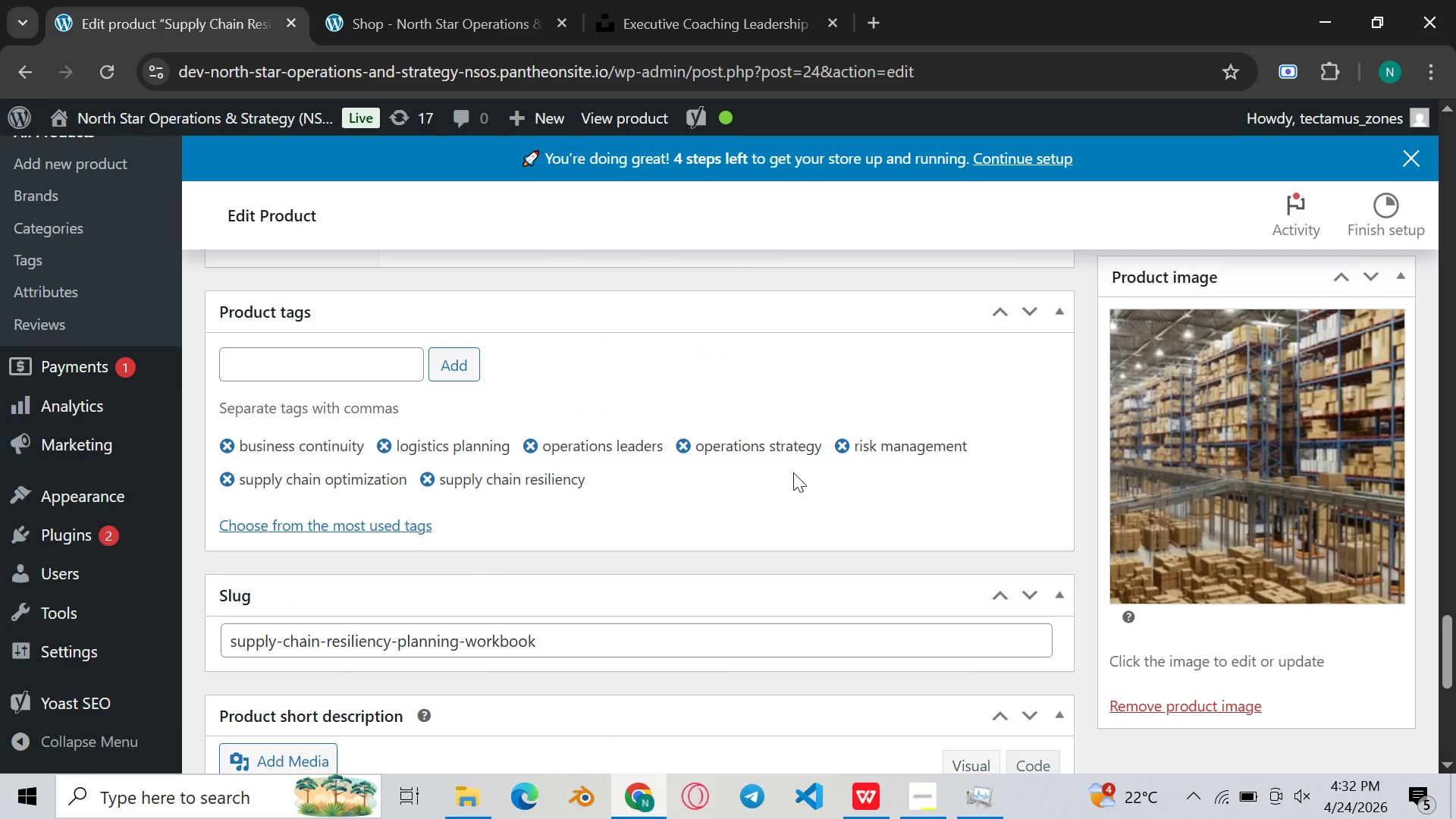 
scroll: coordinate [315, 363], scroll_direction: up, amount: 3.0
 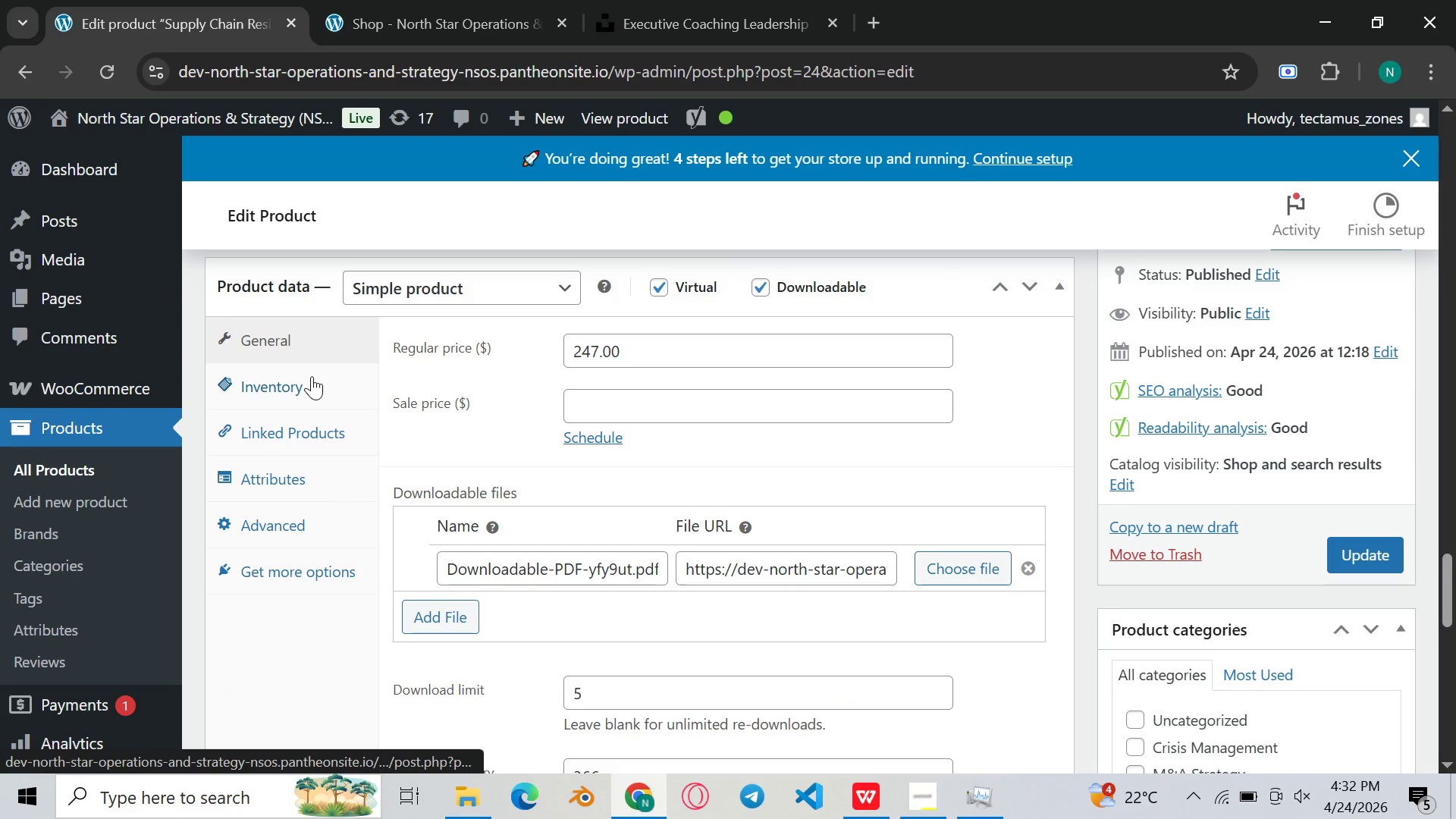 
left_click([312, 376])
 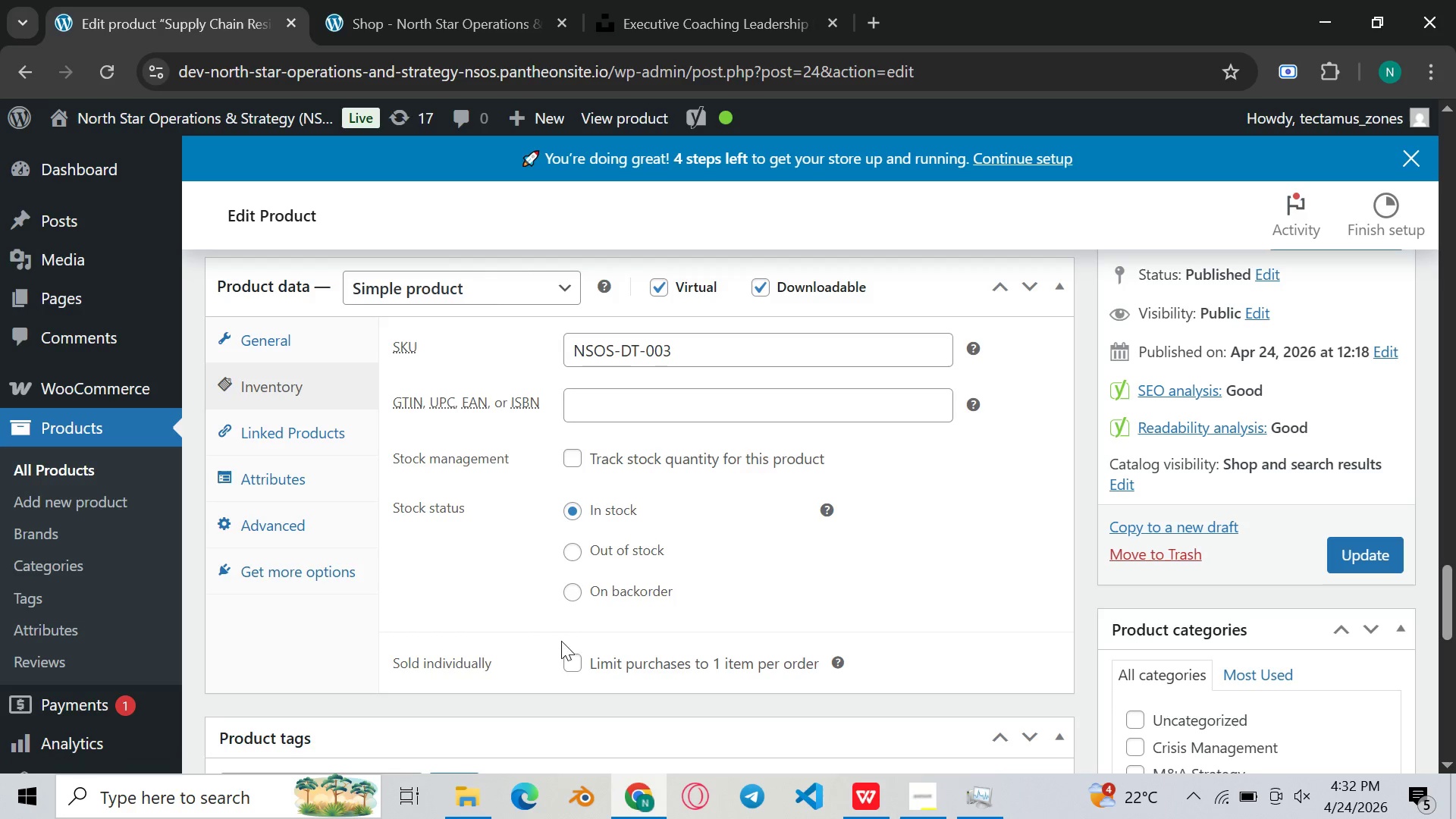 
left_click([577, 667])
 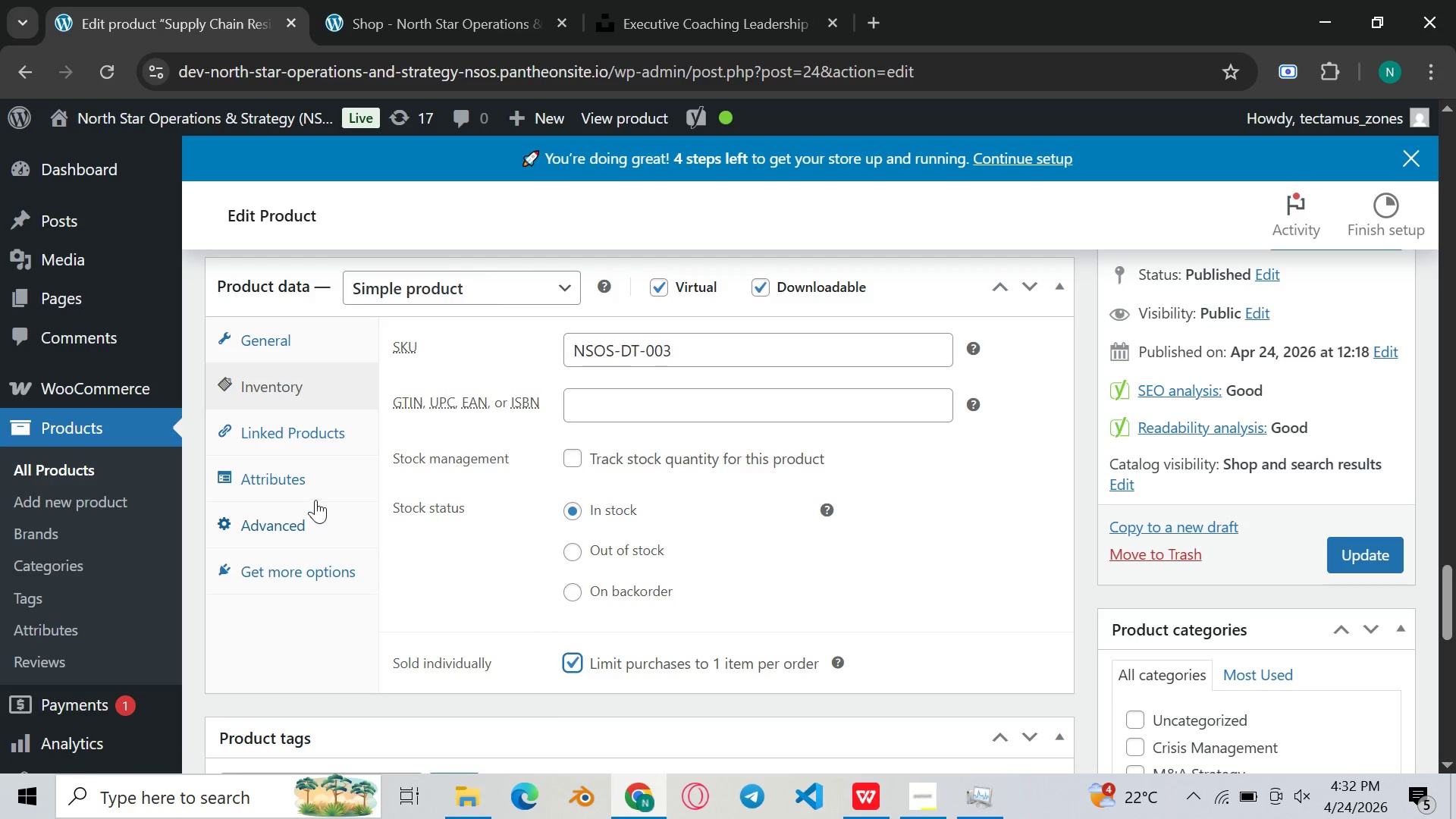 
left_click([312, 497])
 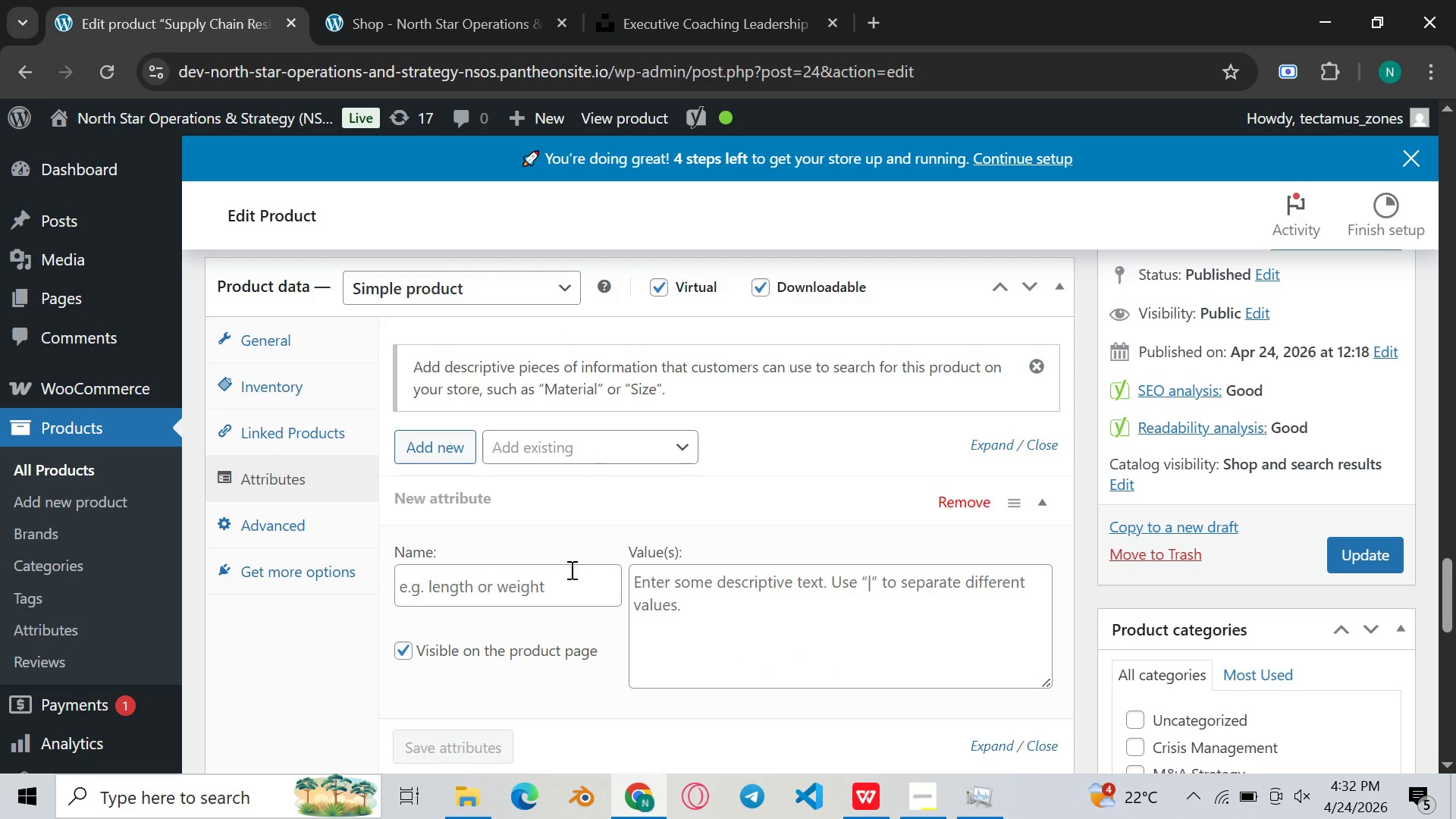 
scroll: coordinate [664, 513], scroll_direction: none, amount: 0.0
 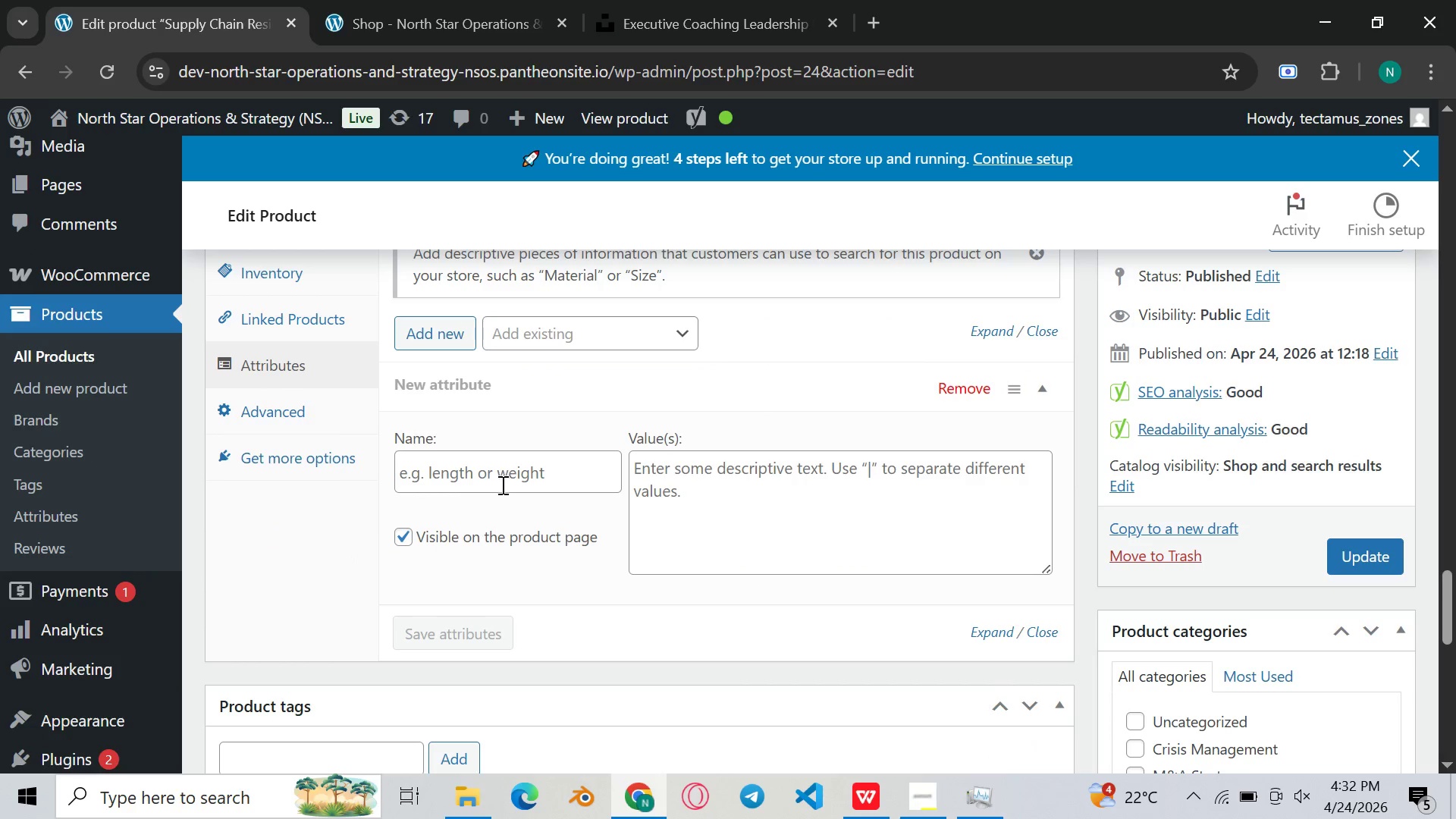 
left_click([501, 485])
 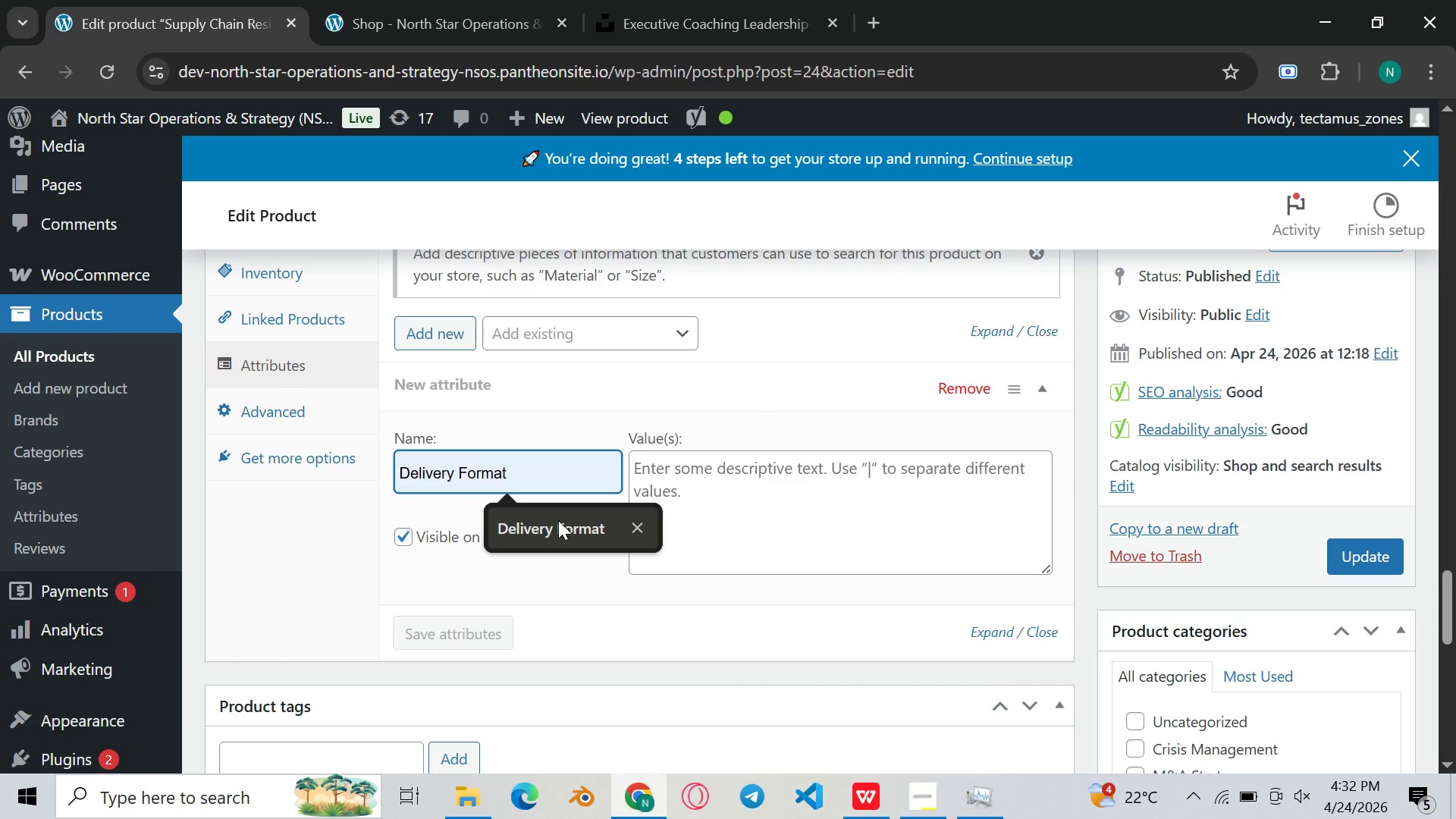 
left_click([560, 520])
 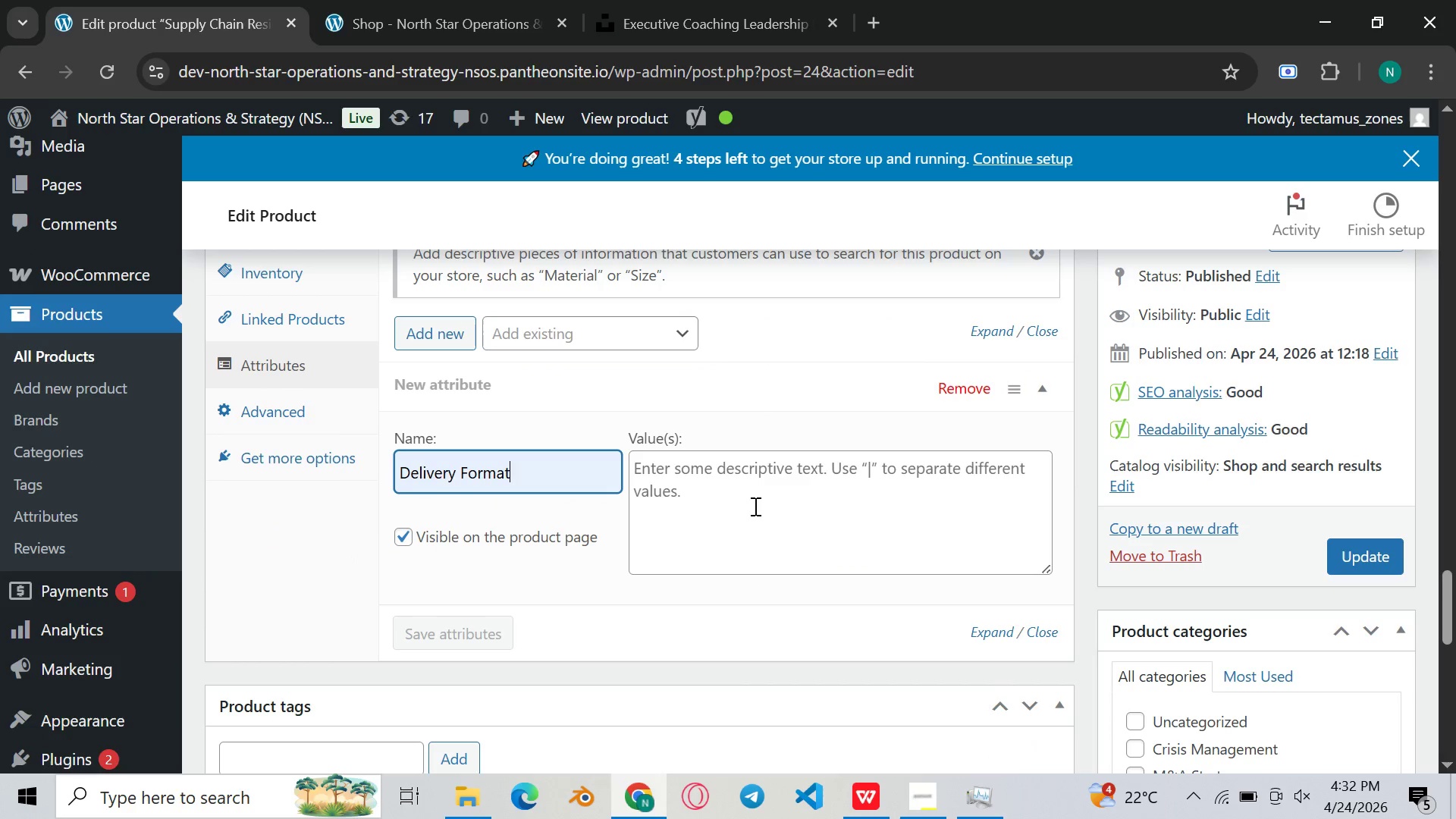 
left_click([742, 488])
 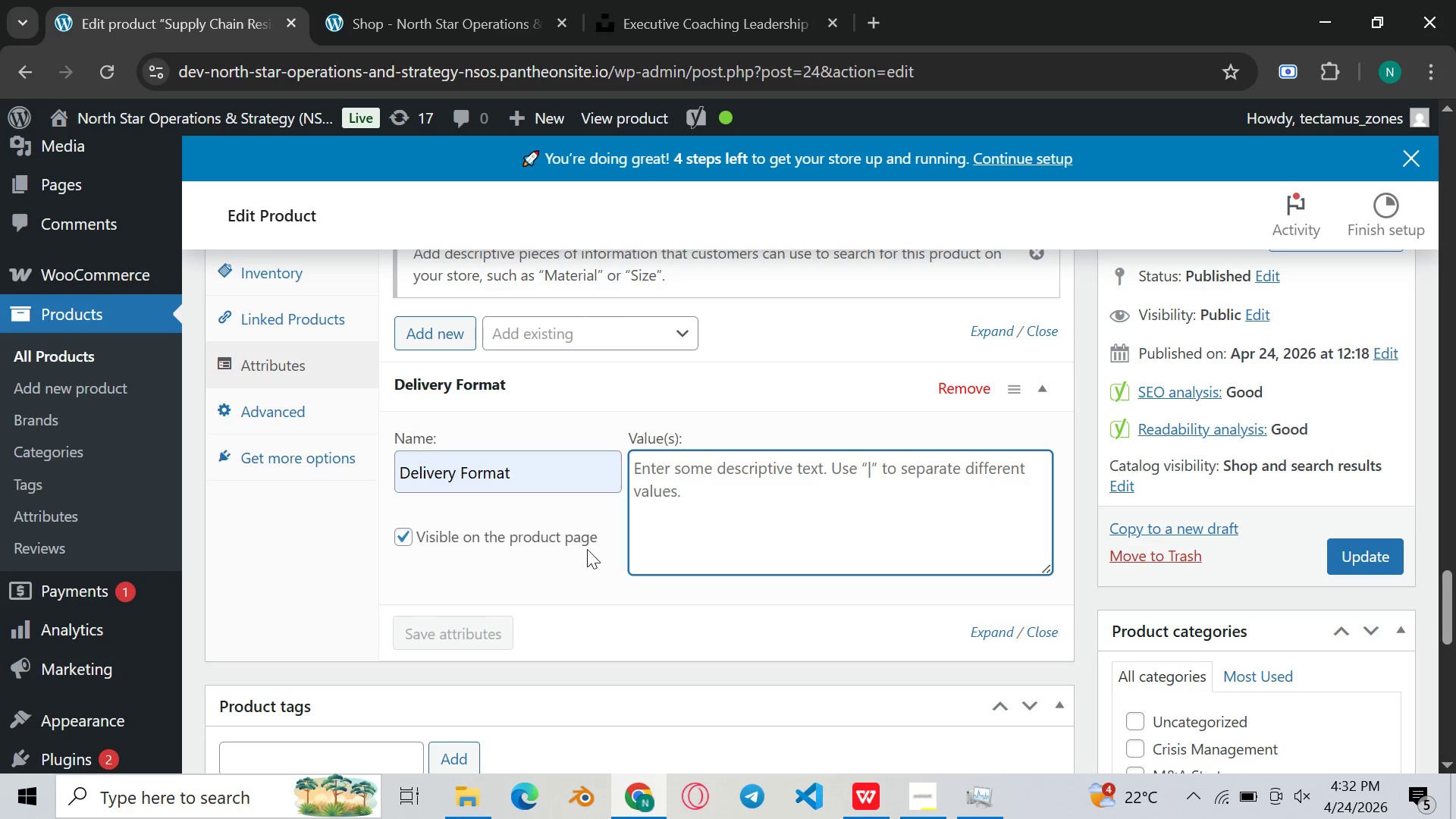 
left_click([587, 550])
 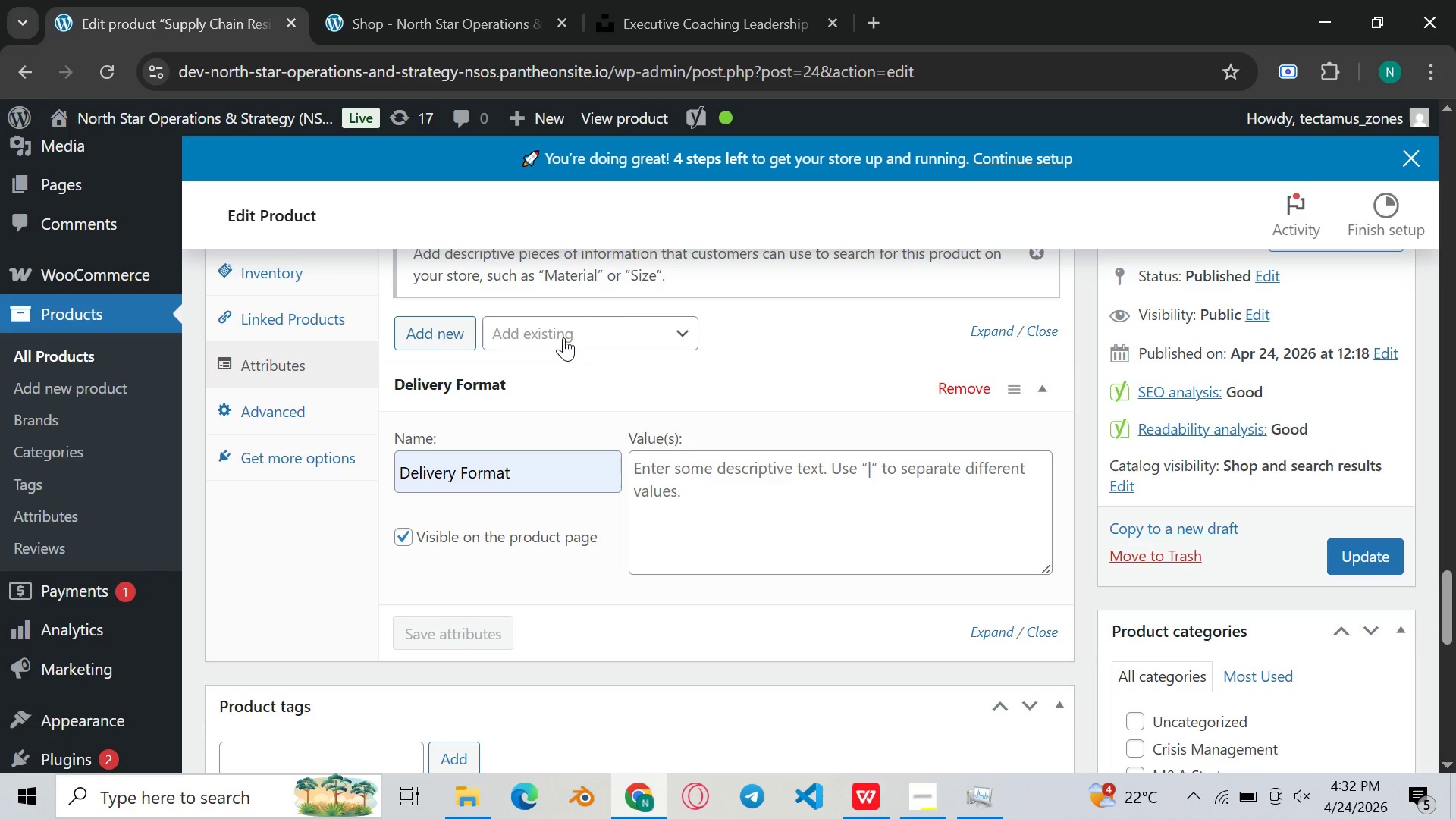 
left_click([566, 337])
 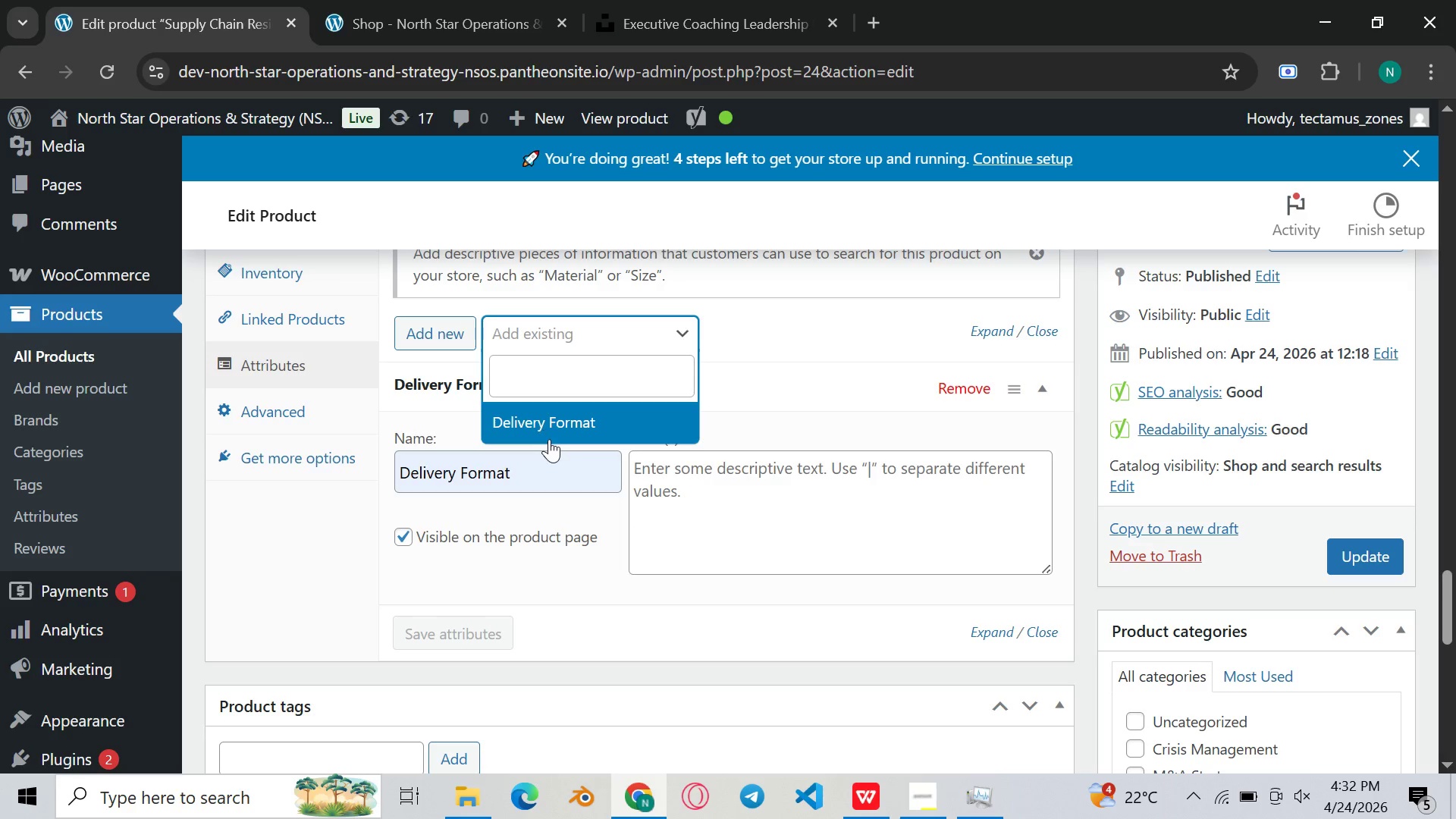 
left_click([549, 439])
 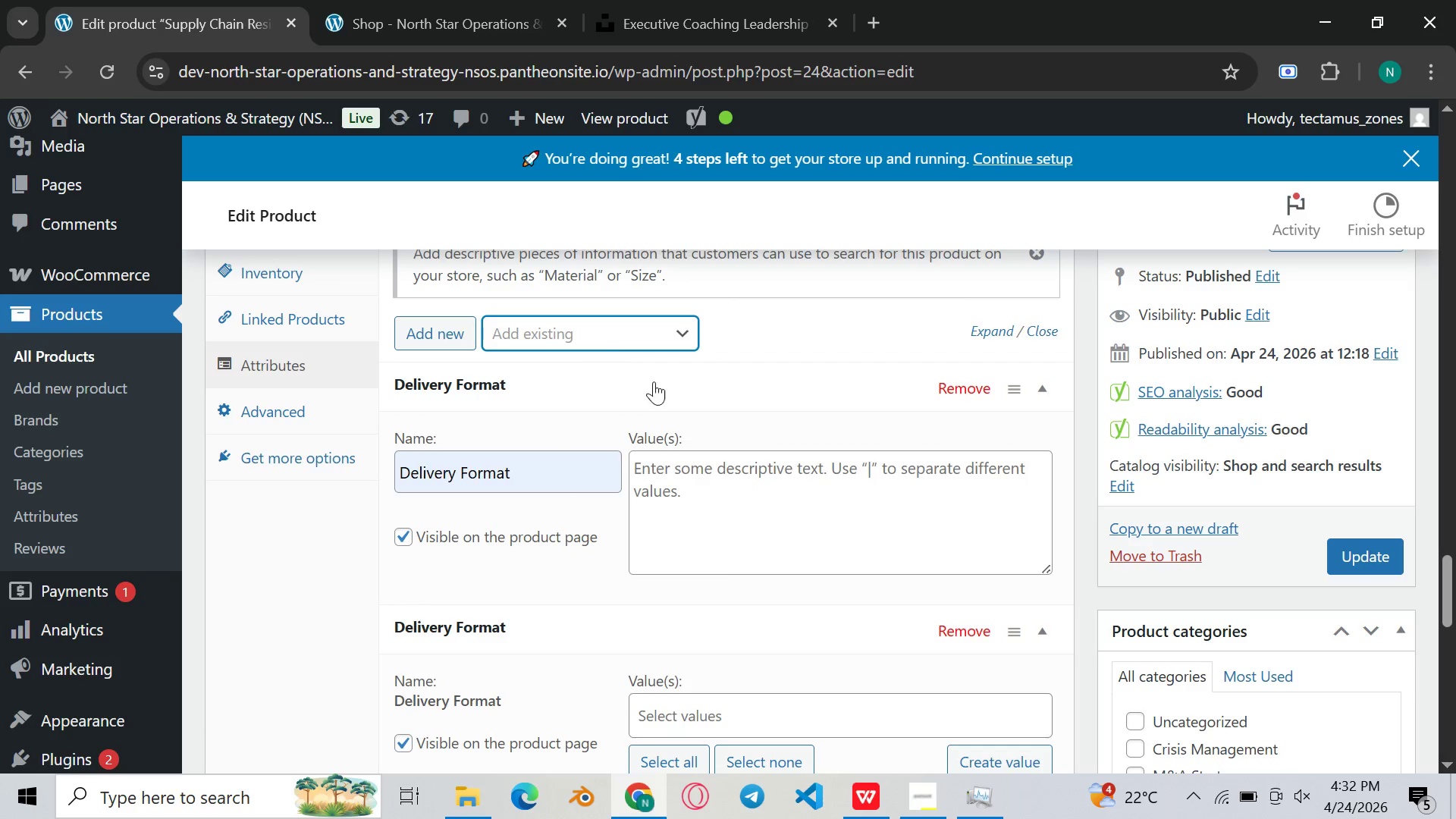 
scroll: coordinate [691, 598], scroll_direction: down, amount: 2.0
 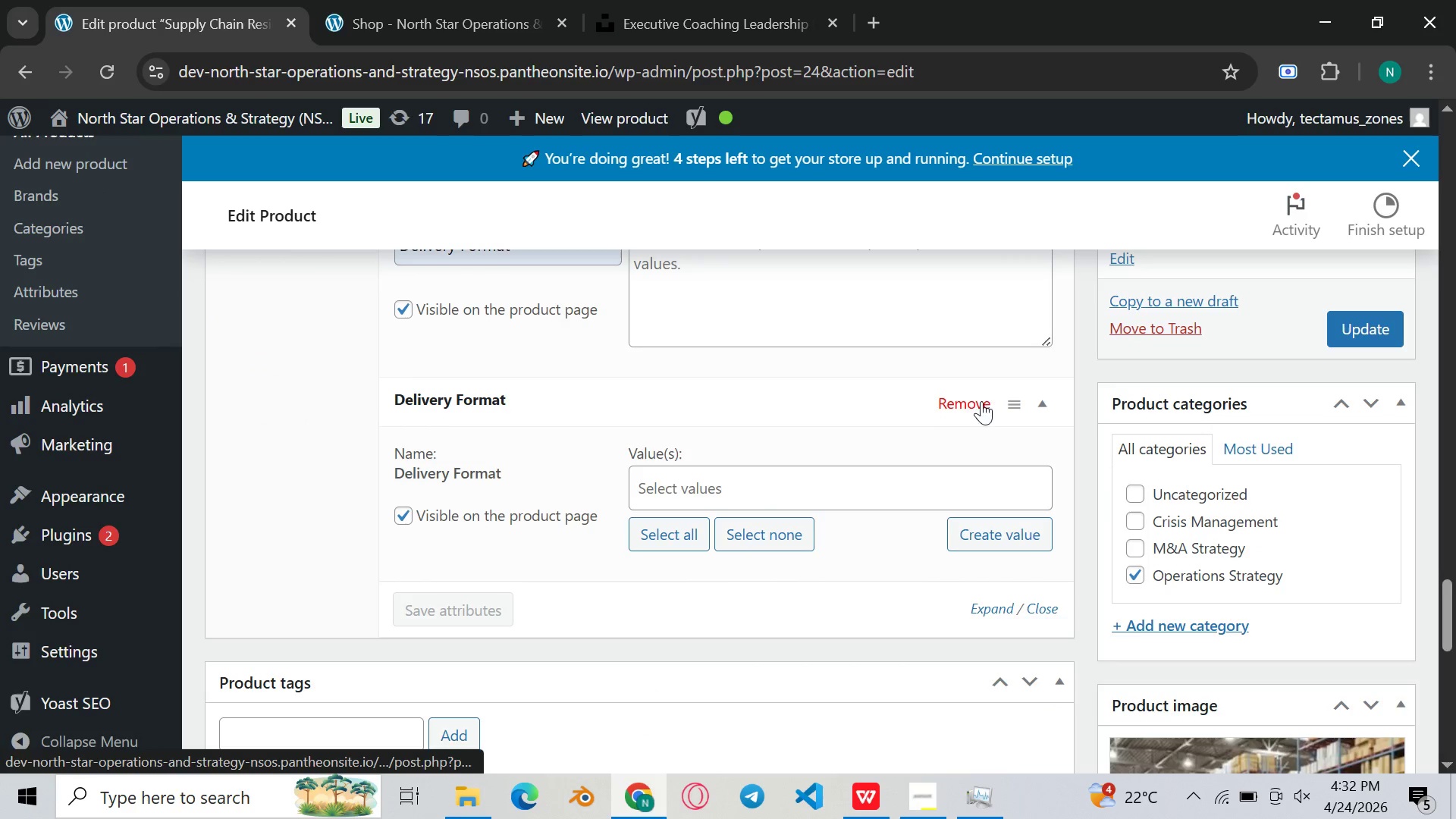 
scroll: coordinate [882, 381], scroll_direction: up, amount: 1.0
 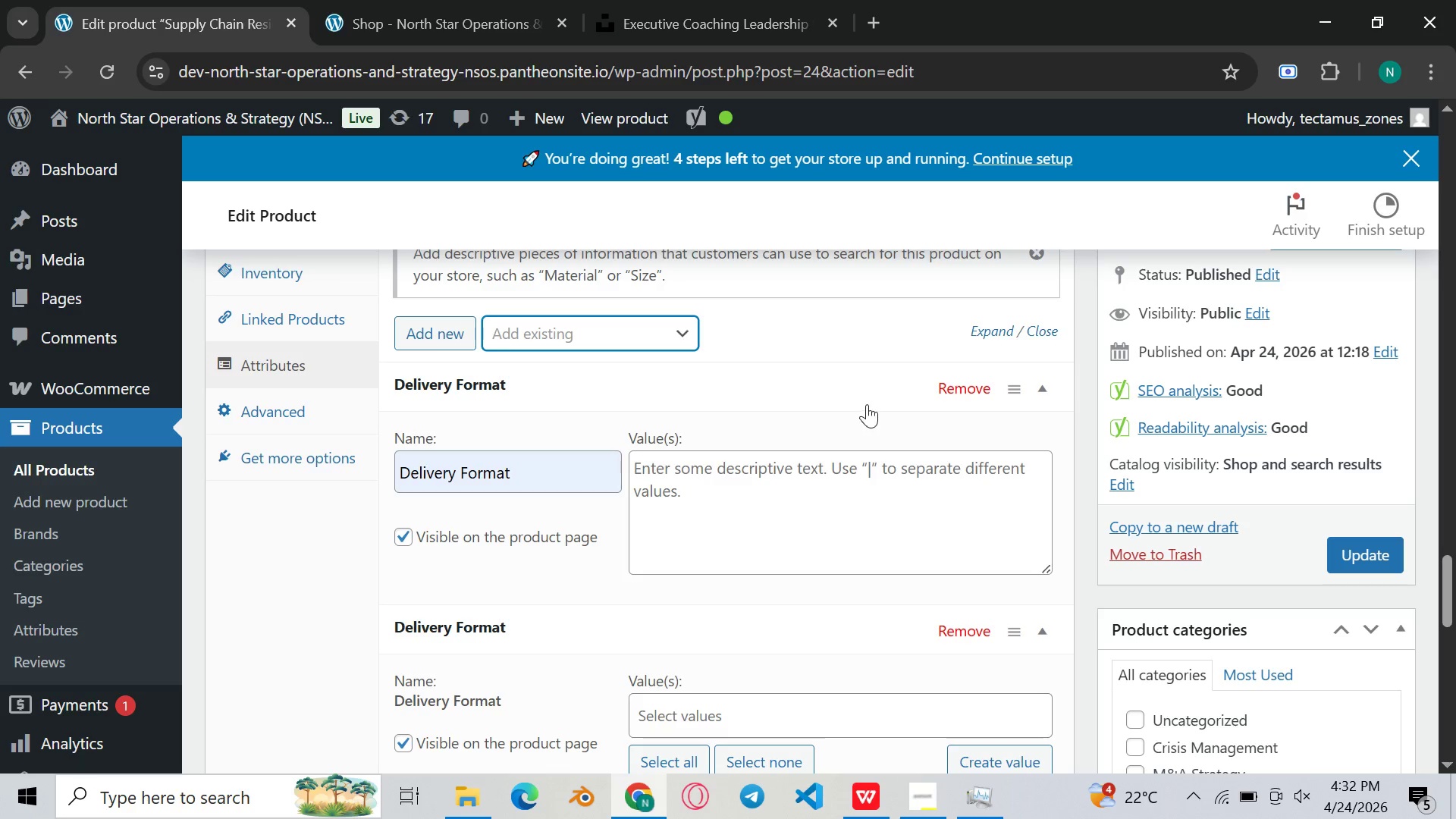 
scroll: coordinate [720, 531], scroll_direction: down, amount: 2.0
 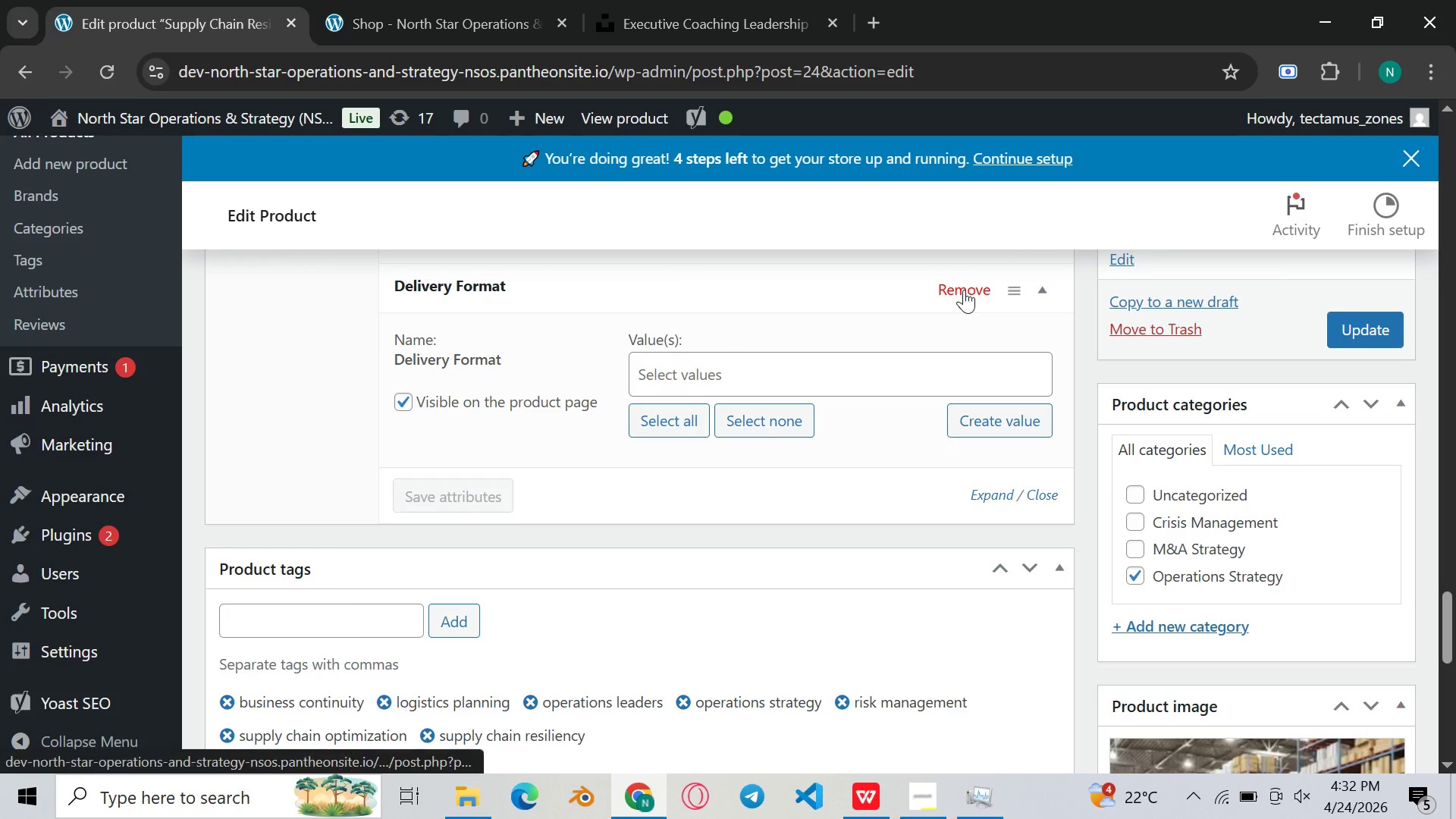 
left_click([964, 290])
 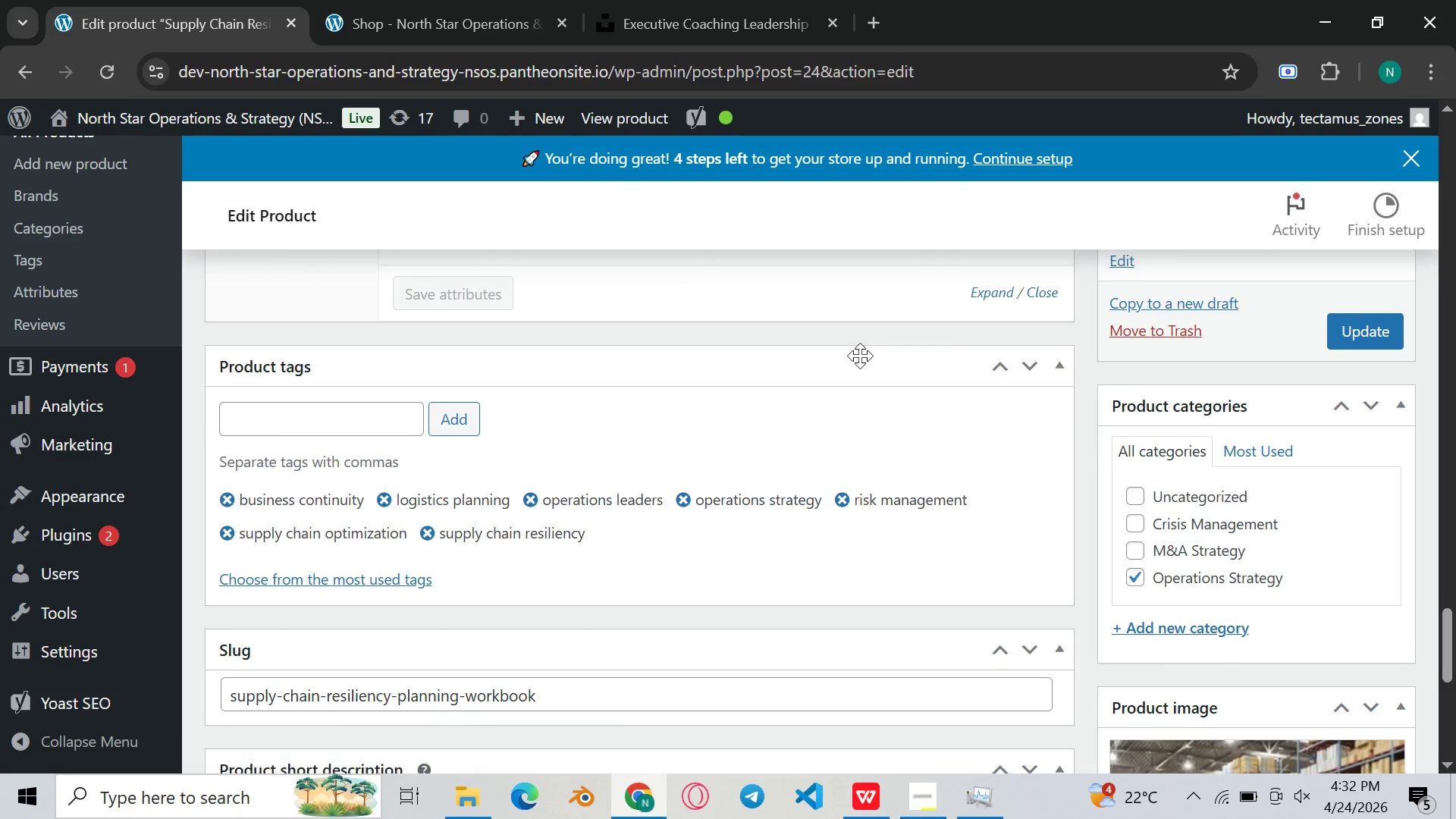 
scroll: coordinate [610, 364], scroll_direction: up, amount: 3.0
 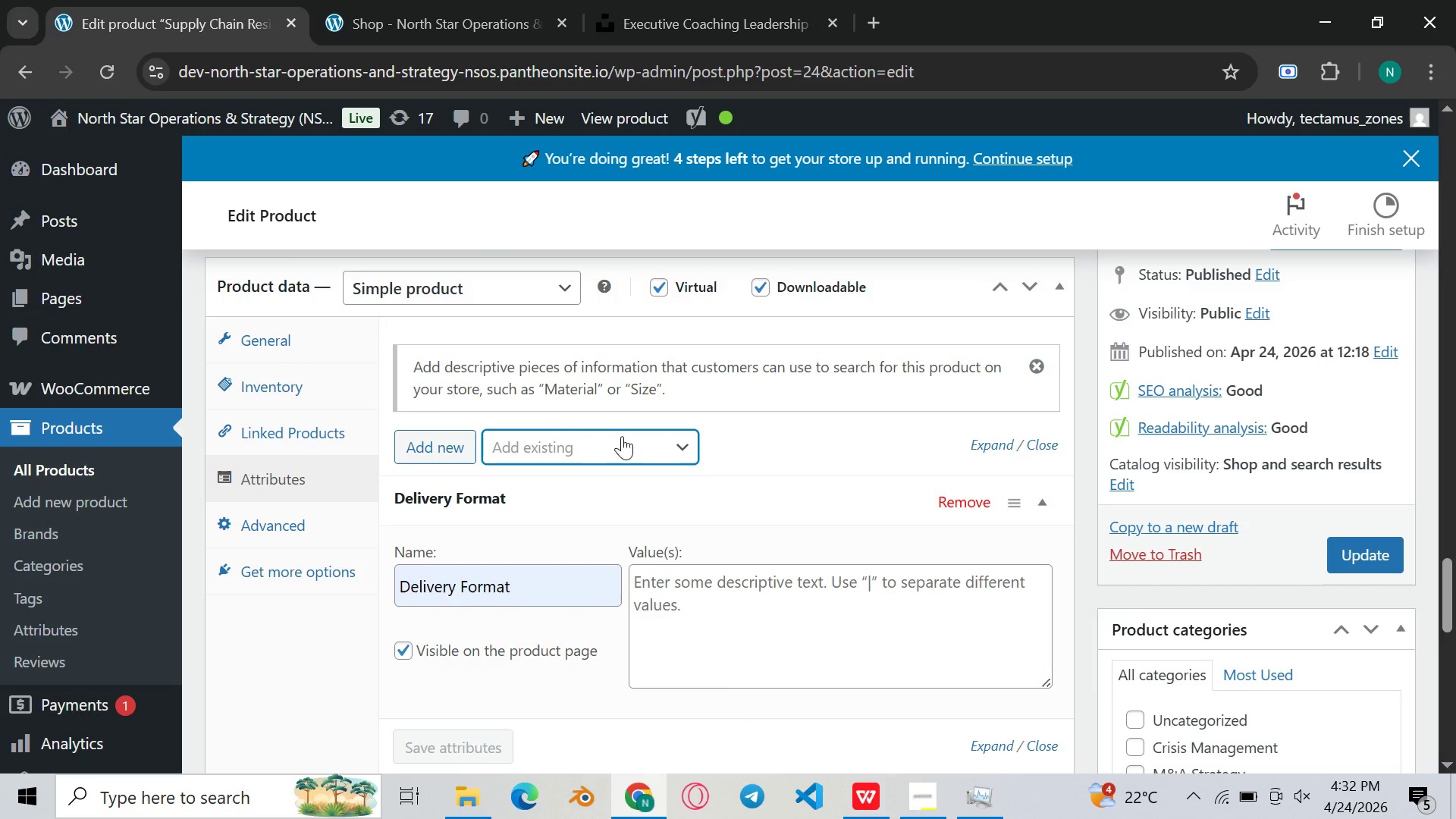 
left_click([629, 446])
 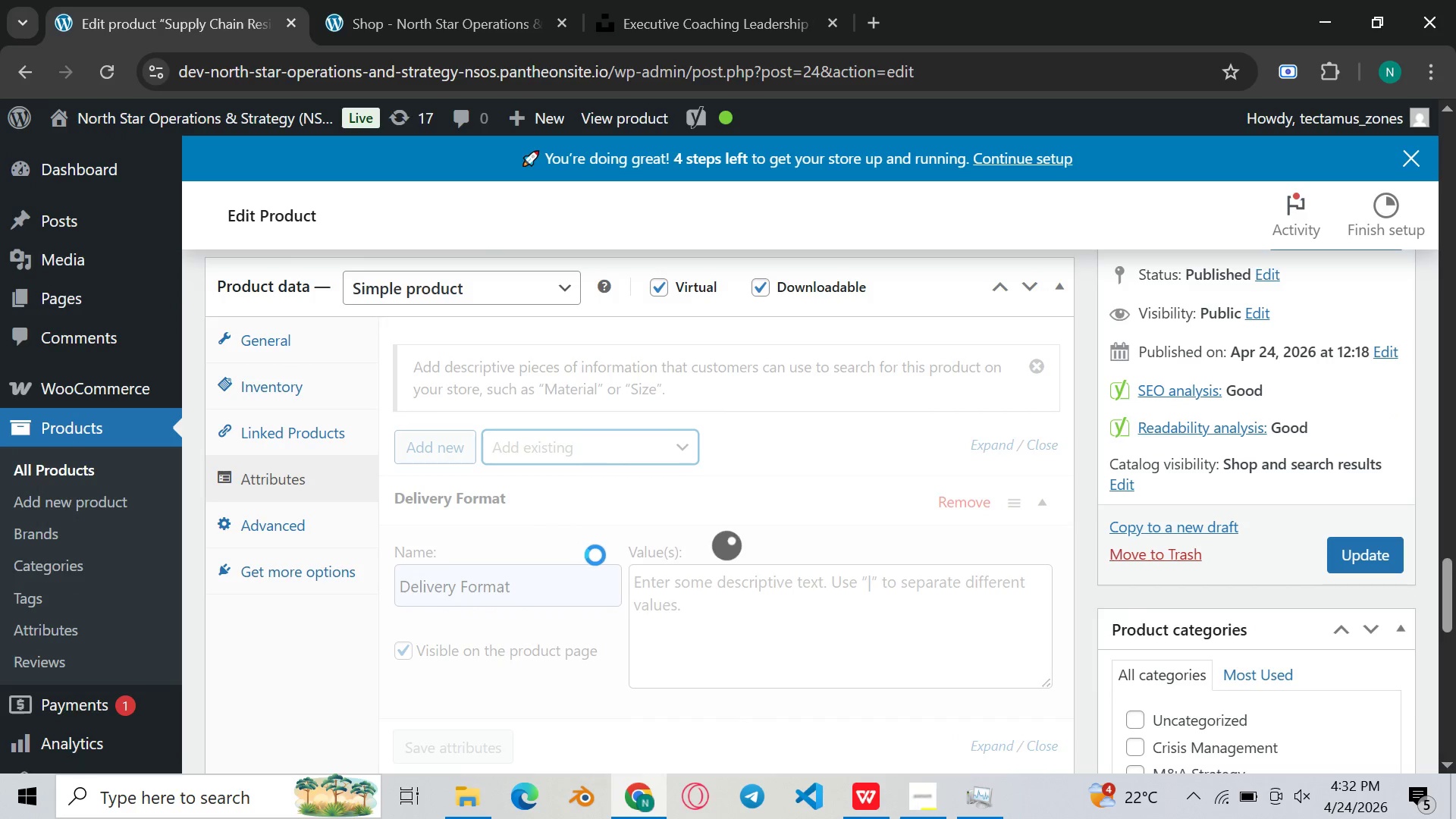 
scroll: coordinate [602, 562], scroll_direction: none, amount: 0.0
 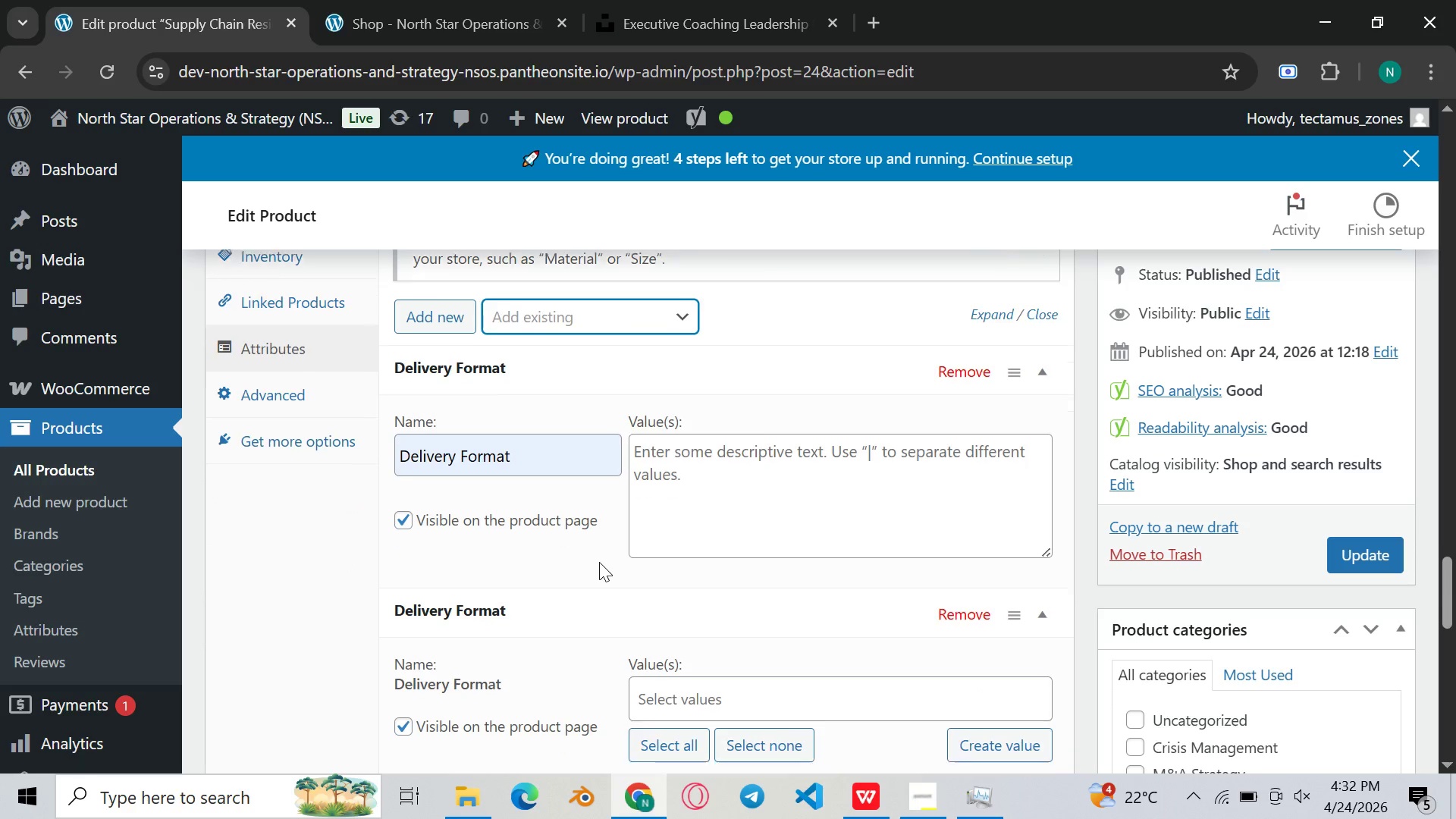 
scroll: coordinate [601, 503], scroll_direction: down, amount: 3.0
 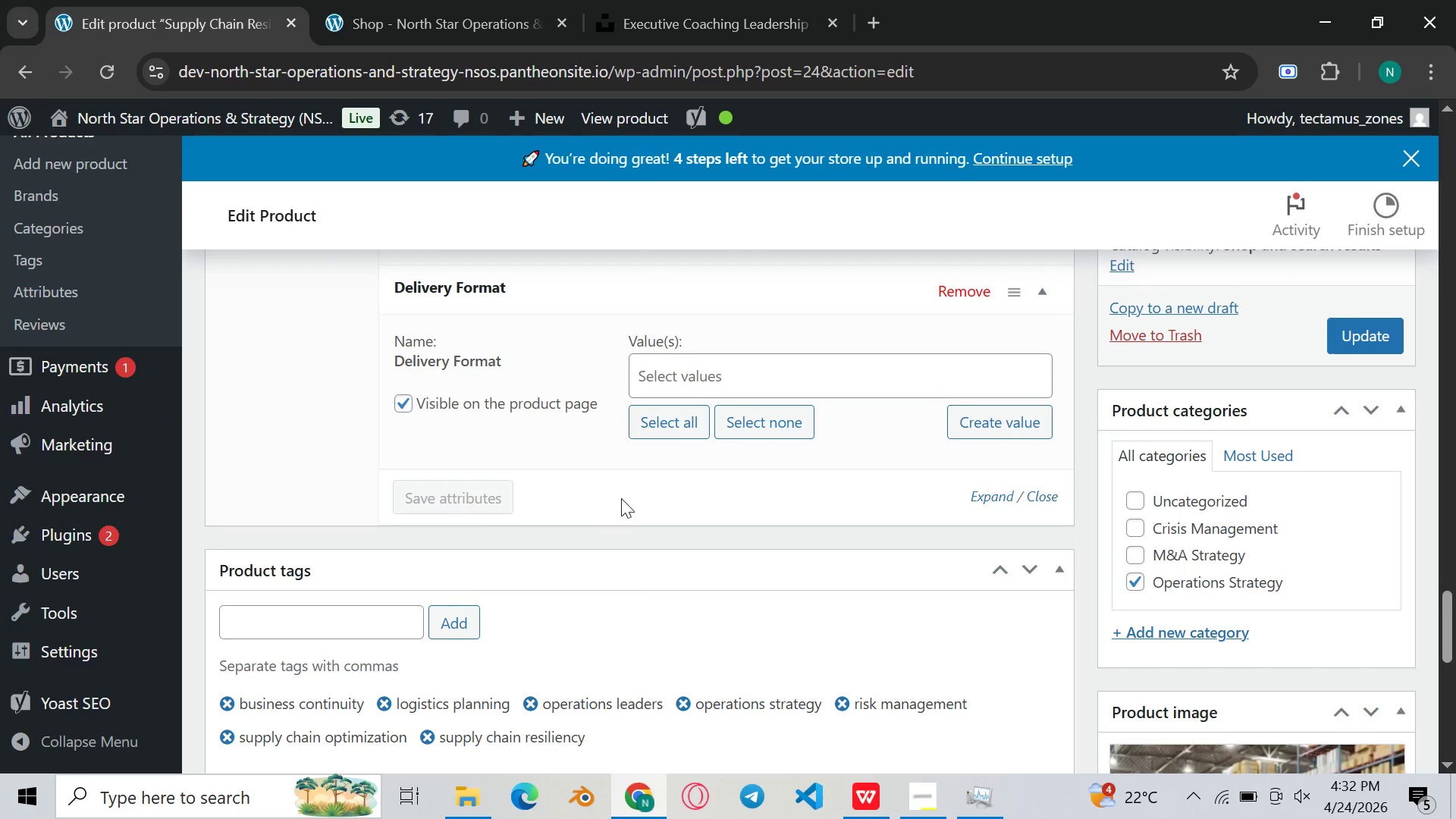 
scroll: coordinate [620, 499], scroll_direction: none, amount: 0.0
 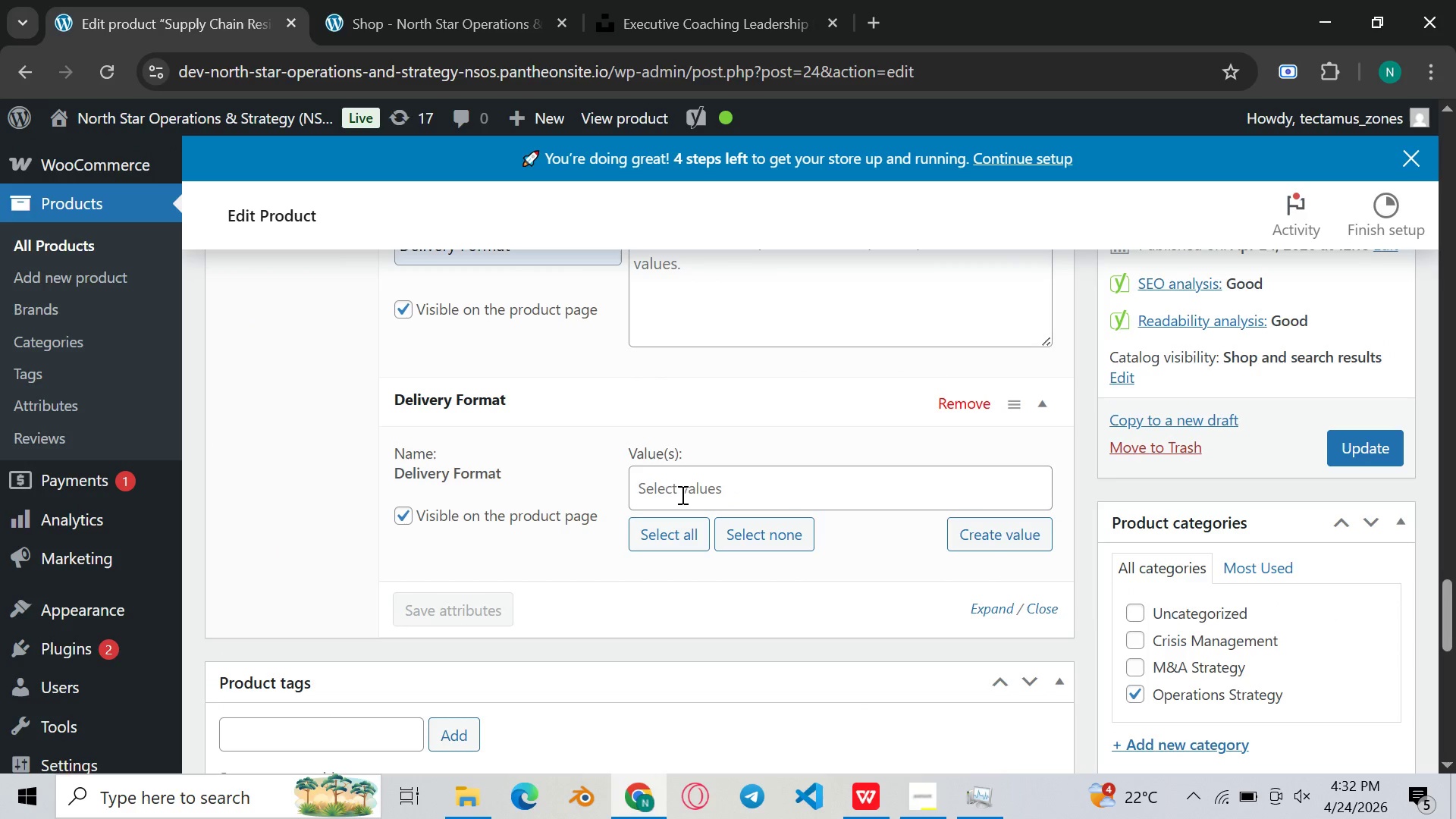 
left_click([681, 494])
 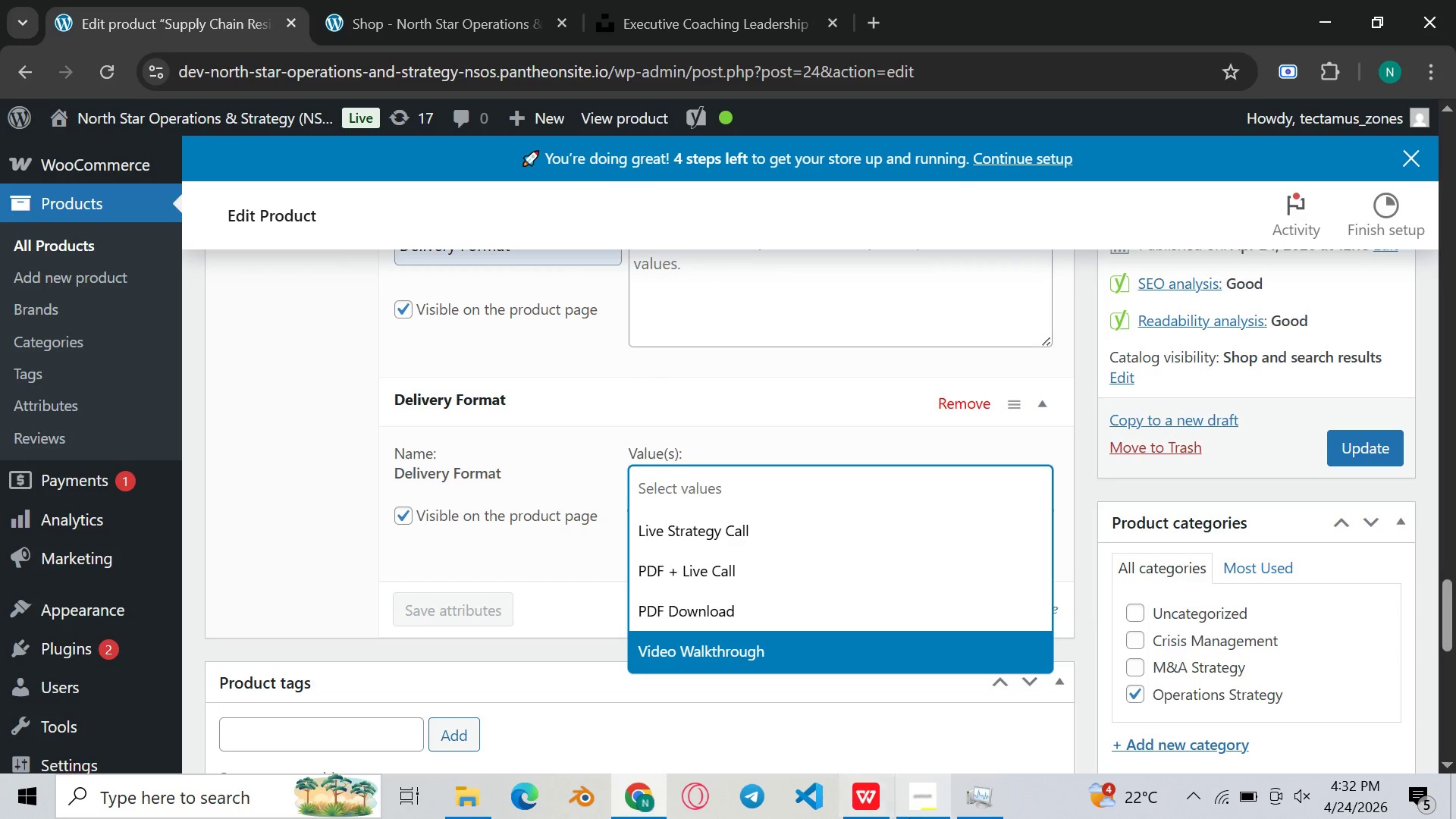 
left_click([871, 797])
 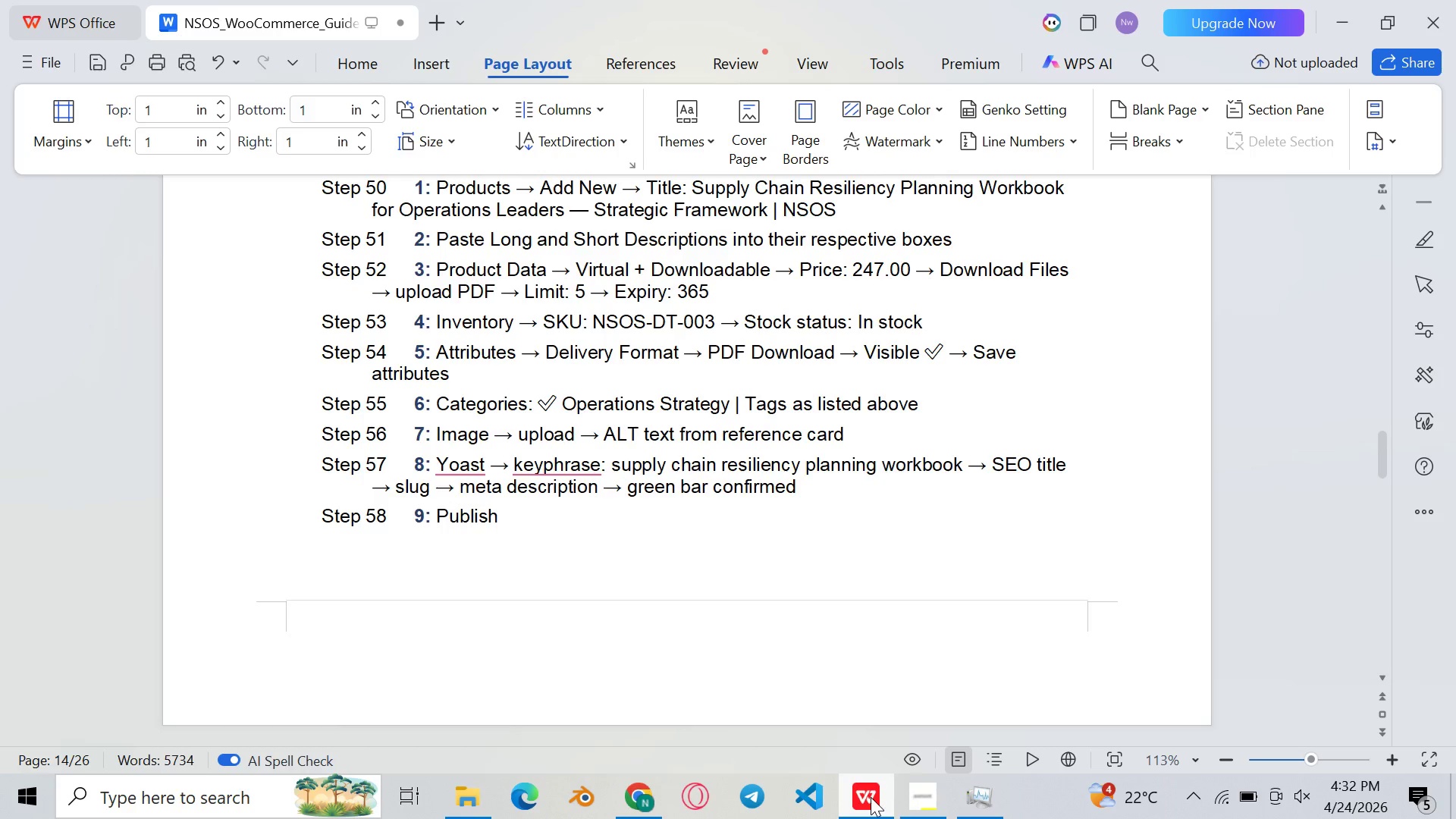 
left_click([871, 797])
 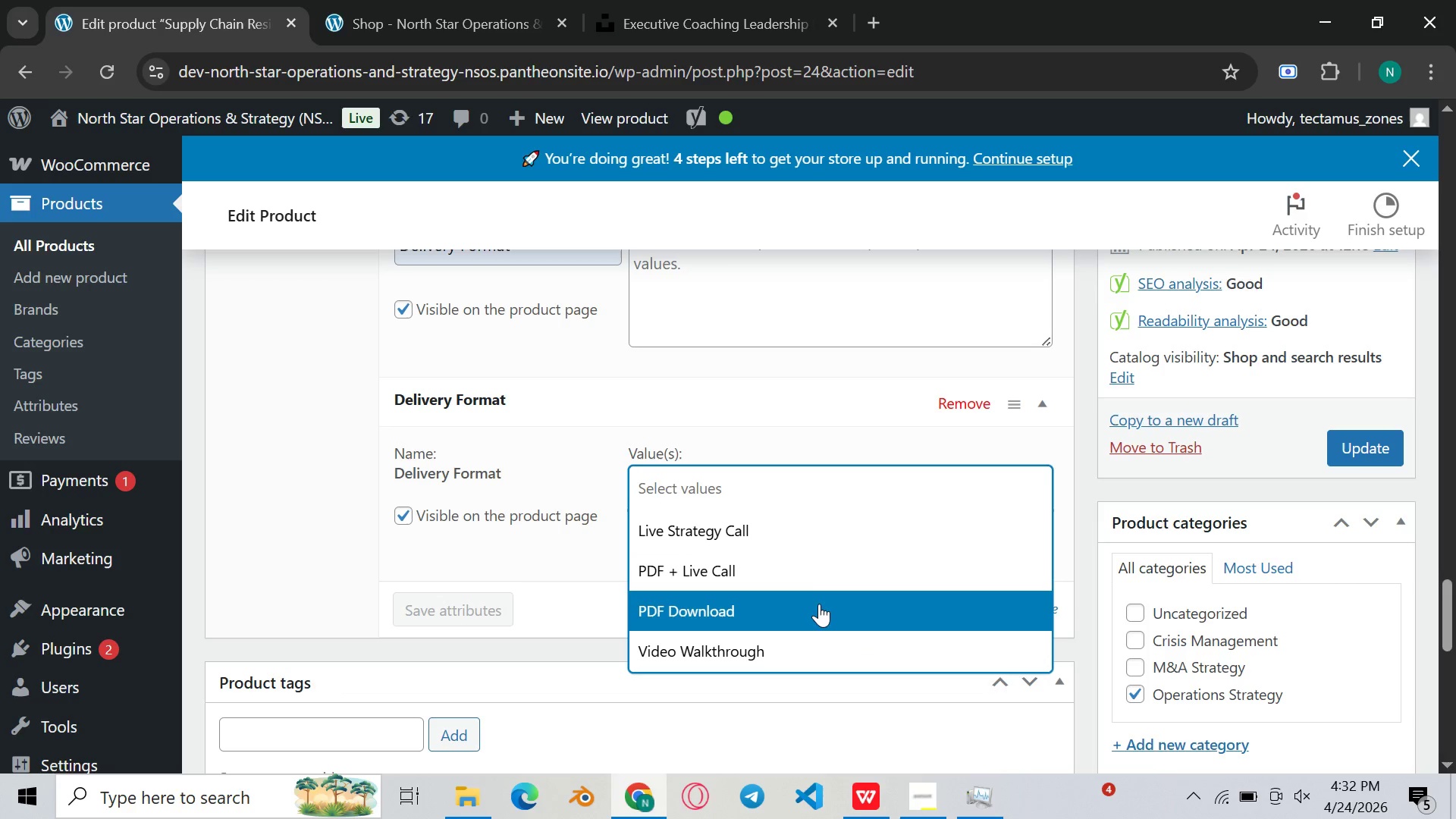 
left_click([813, 607])
 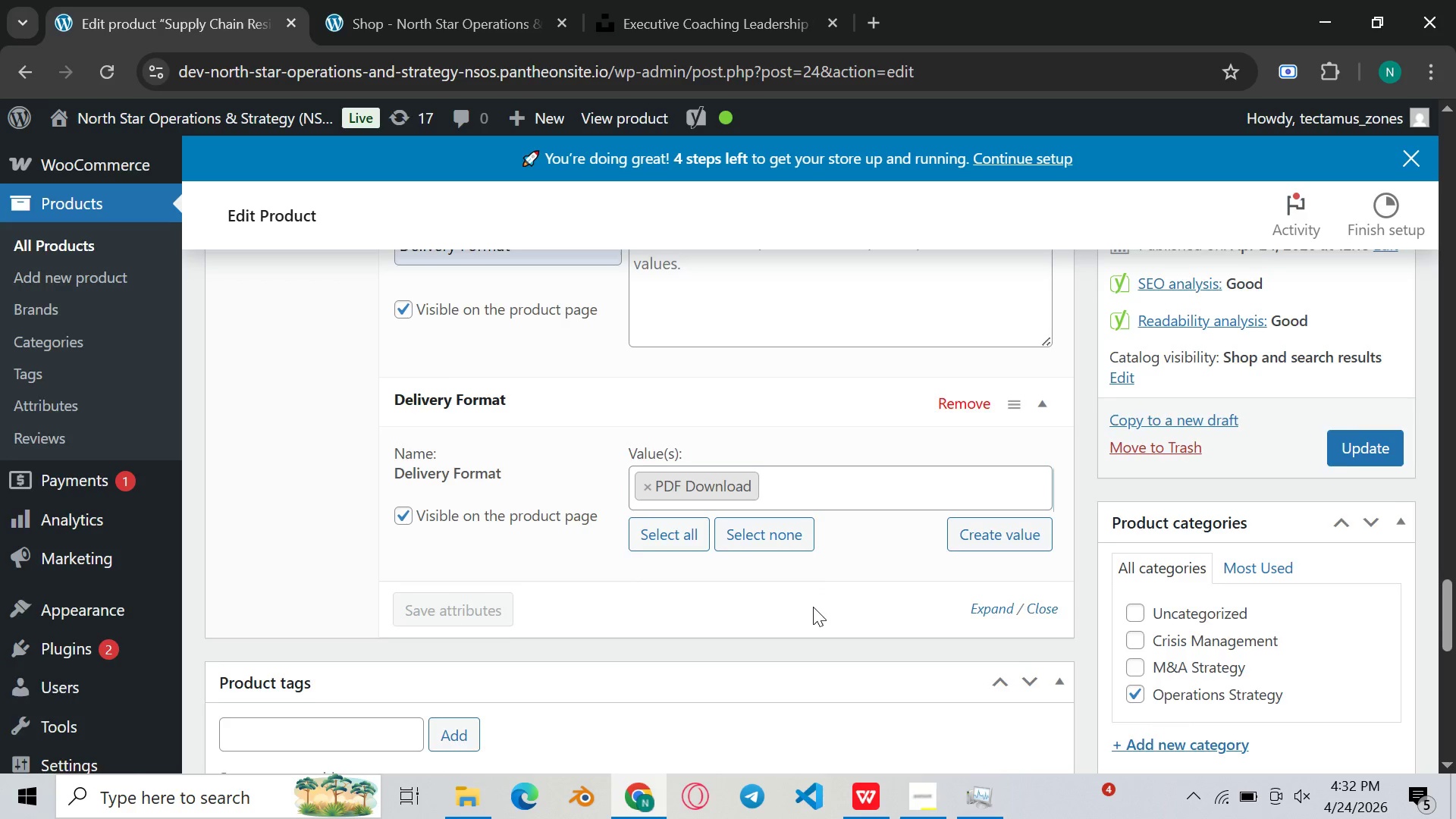 
scroll: coordinate [813, 607], scroll_direction: none, amount: 0.0
 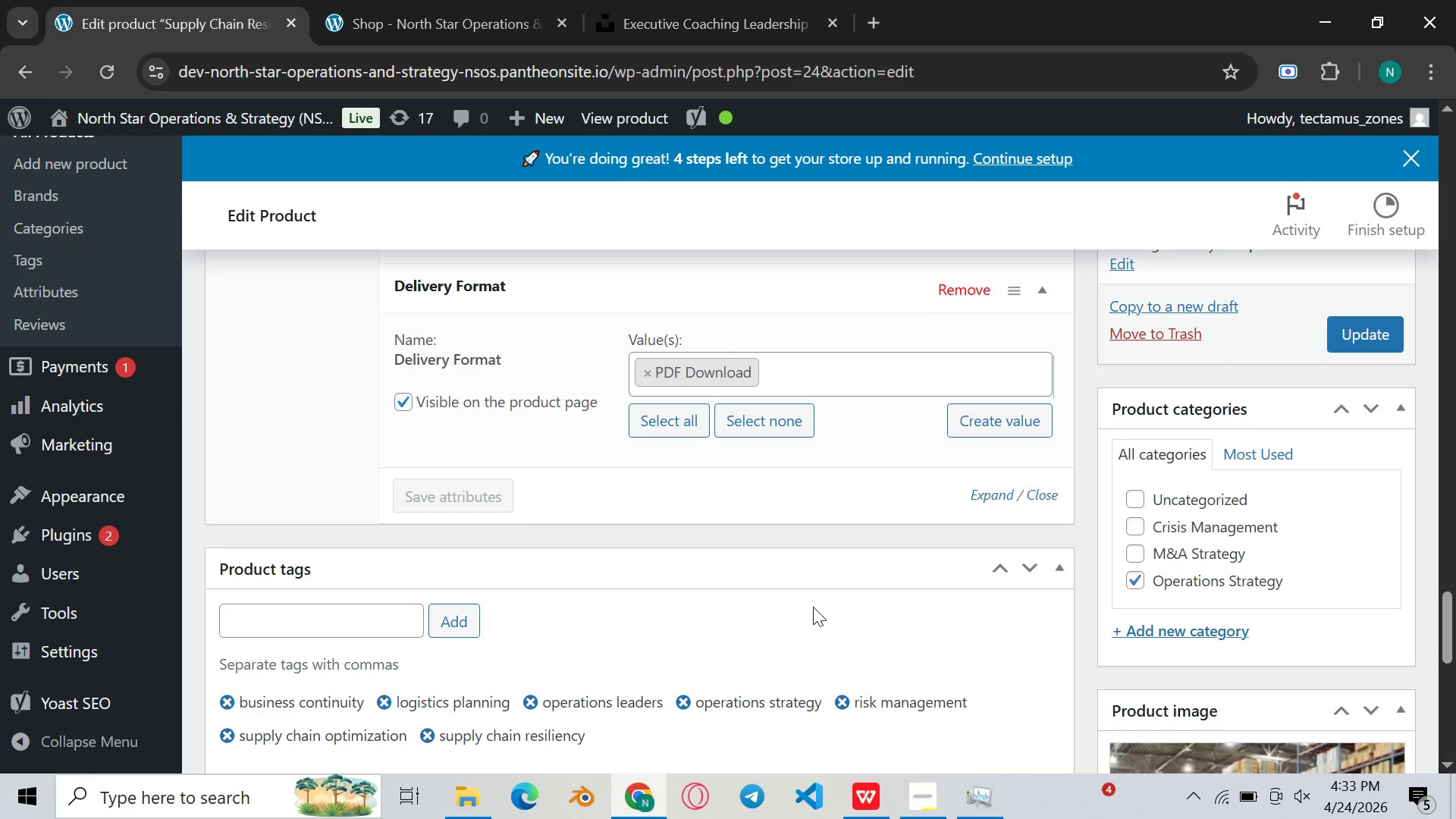 
scroll: coordinate [813, 610], scroll_direction: down, amount: 1.0
 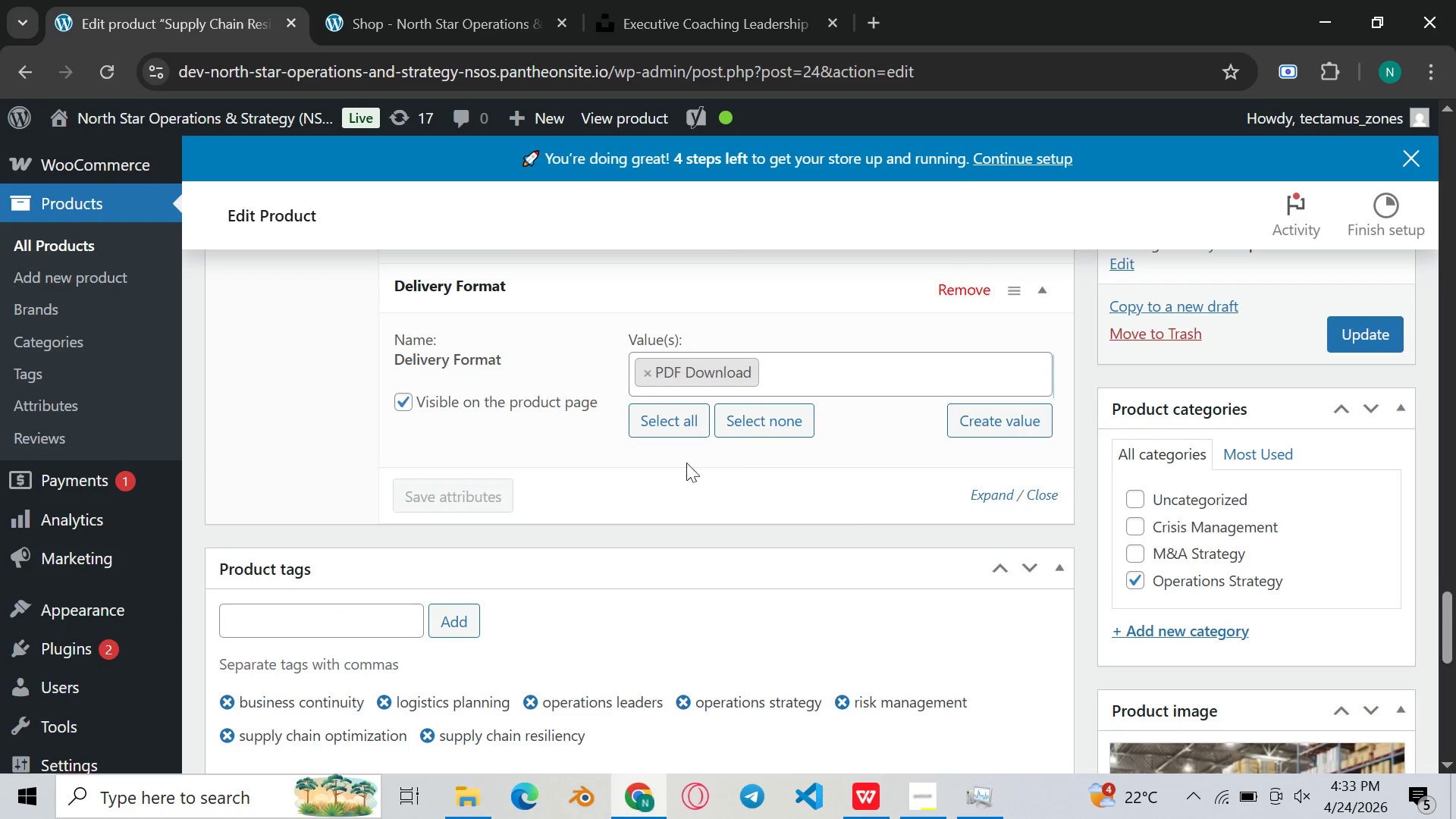 
scroll: coordinate [924, 416], scroll_direction: up, amount: 4.0
 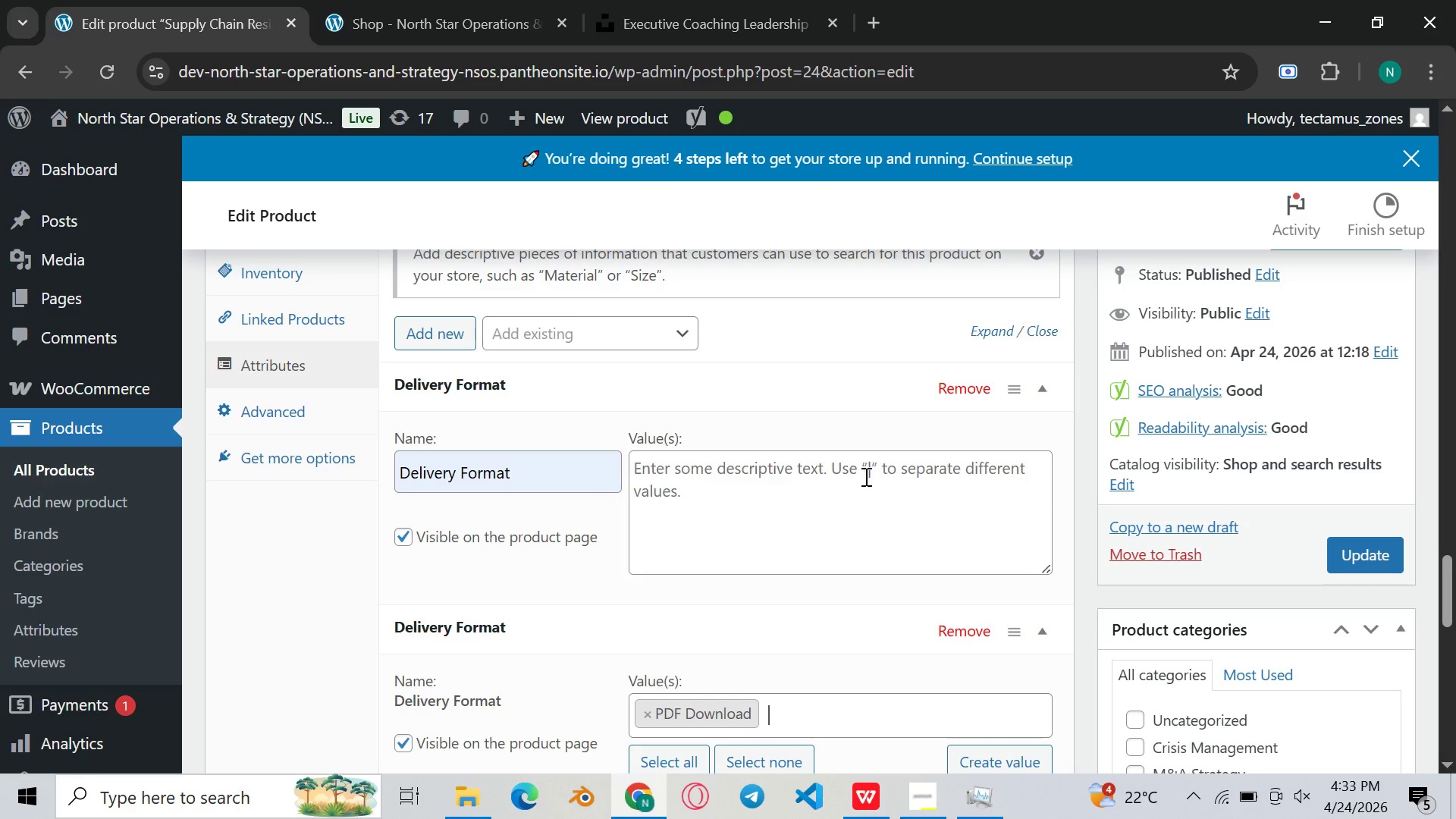 
scroll: coordinate [865, 465], scroll_direction: none, amount: 0.0
 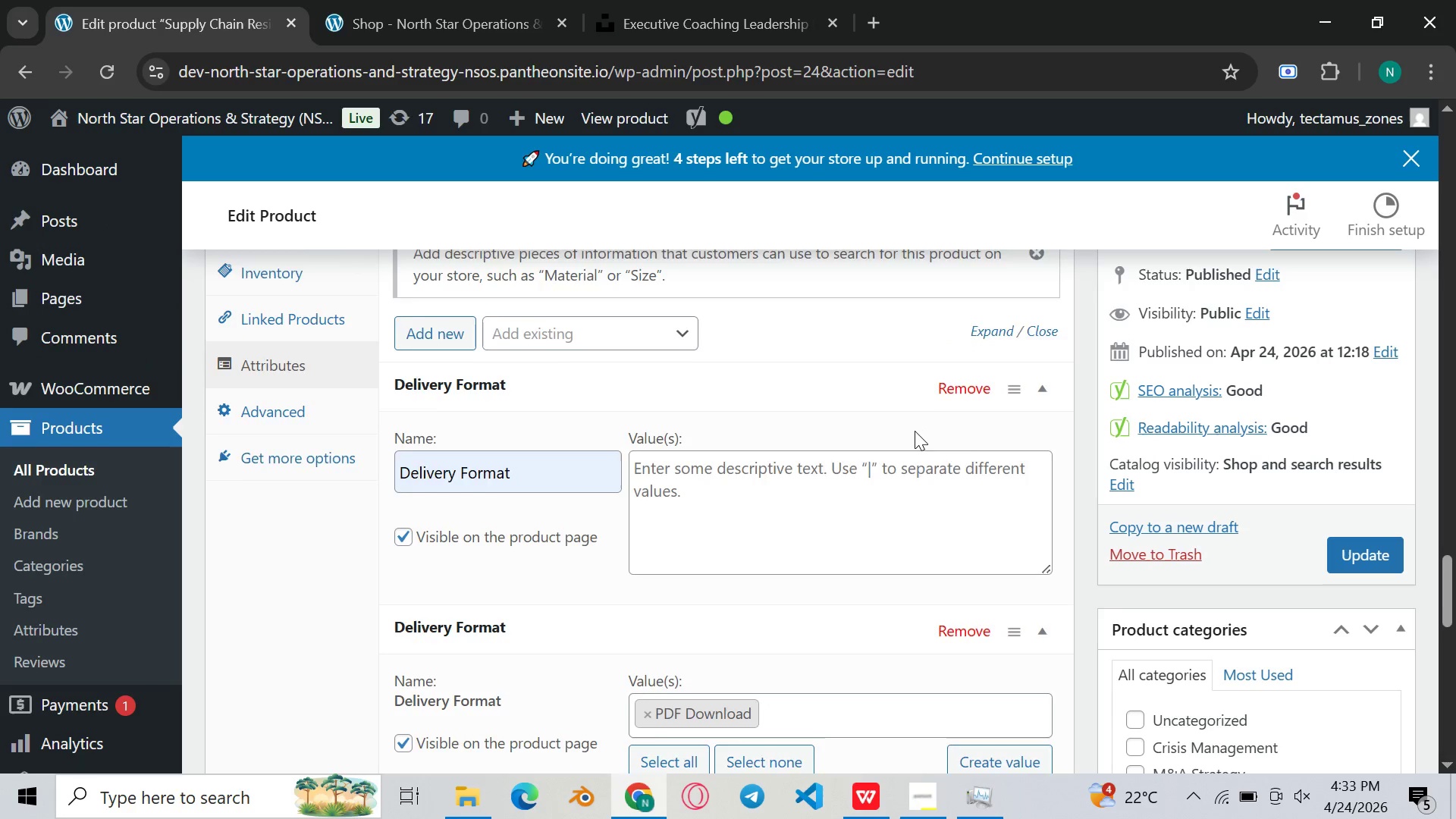 
scroll: coordinate [910, 438], scroll_direction: down, amount: 1.0
 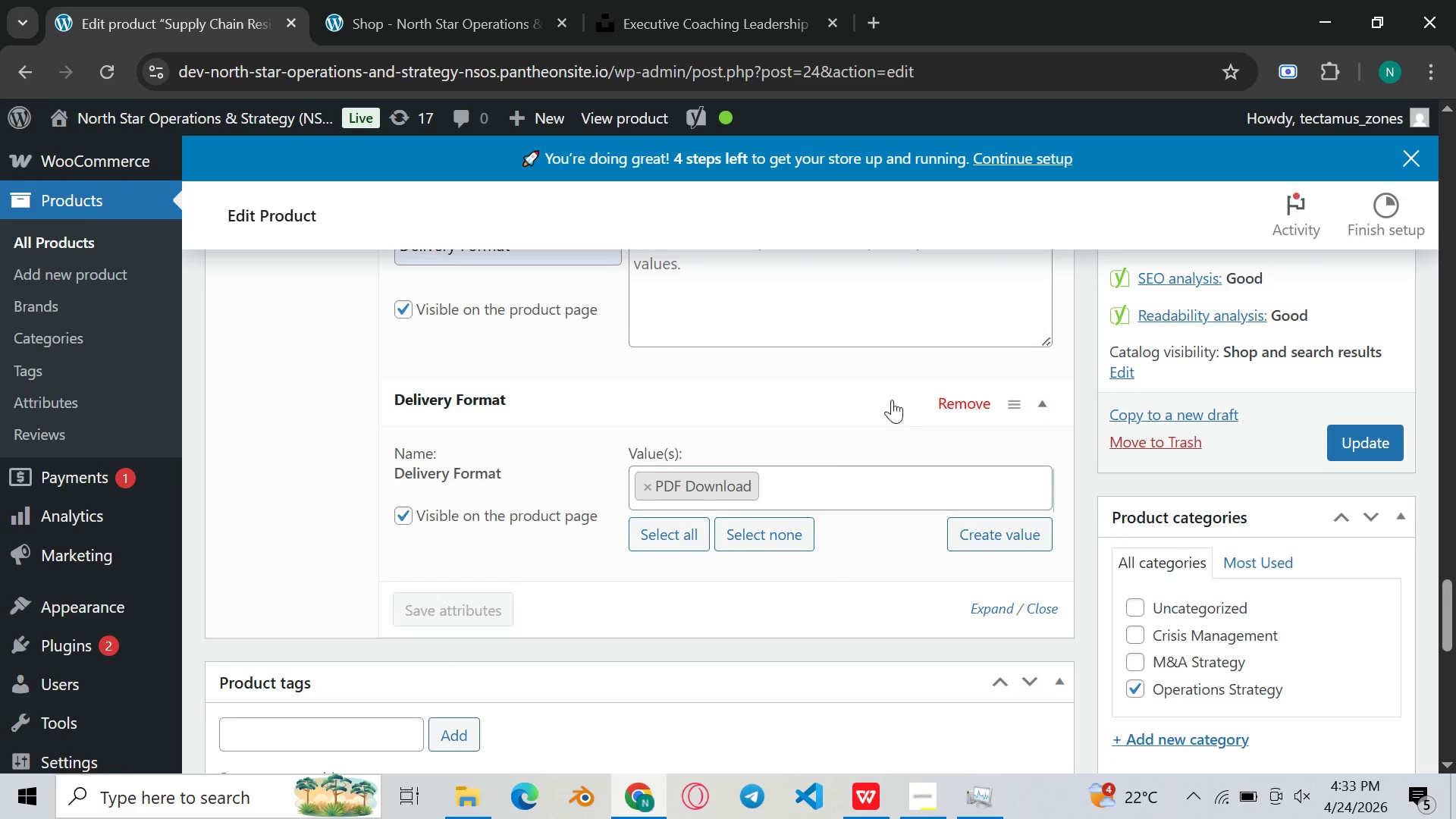 
scroll: coordinate [897, 395], scroll_direction: up, amount: 1.0
 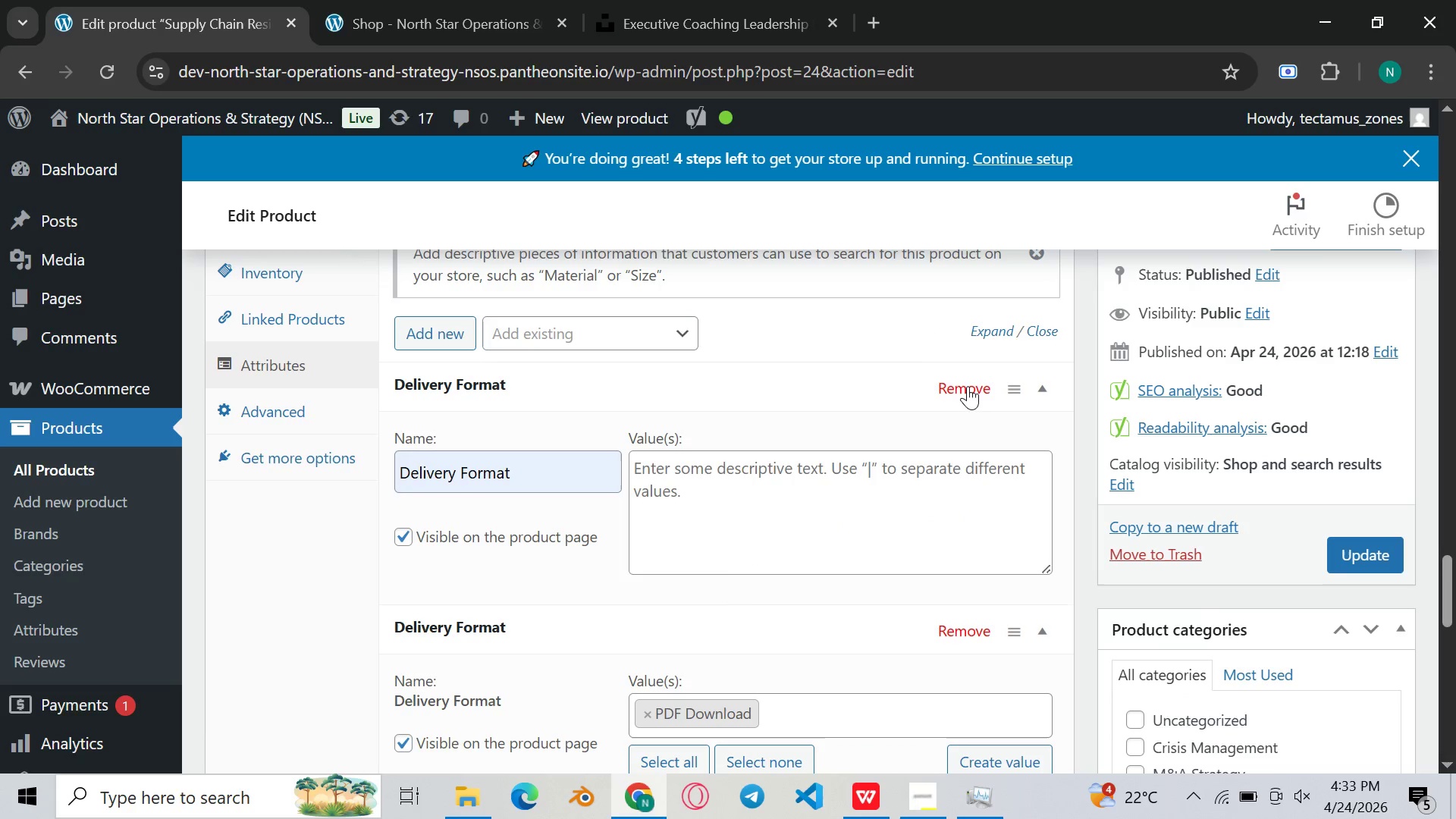 
left_click([968, 386])
 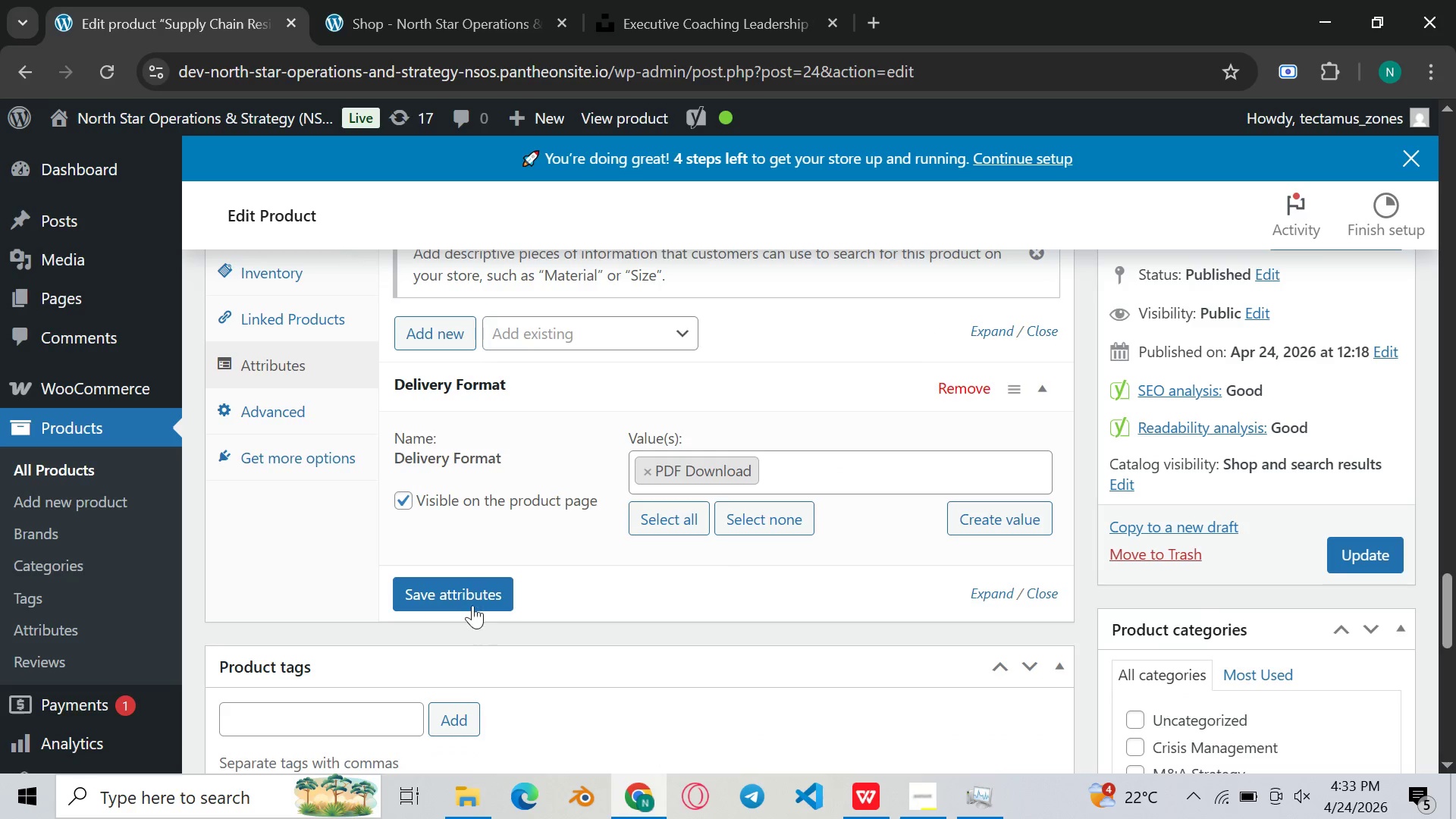 
left_click([471, 602])
 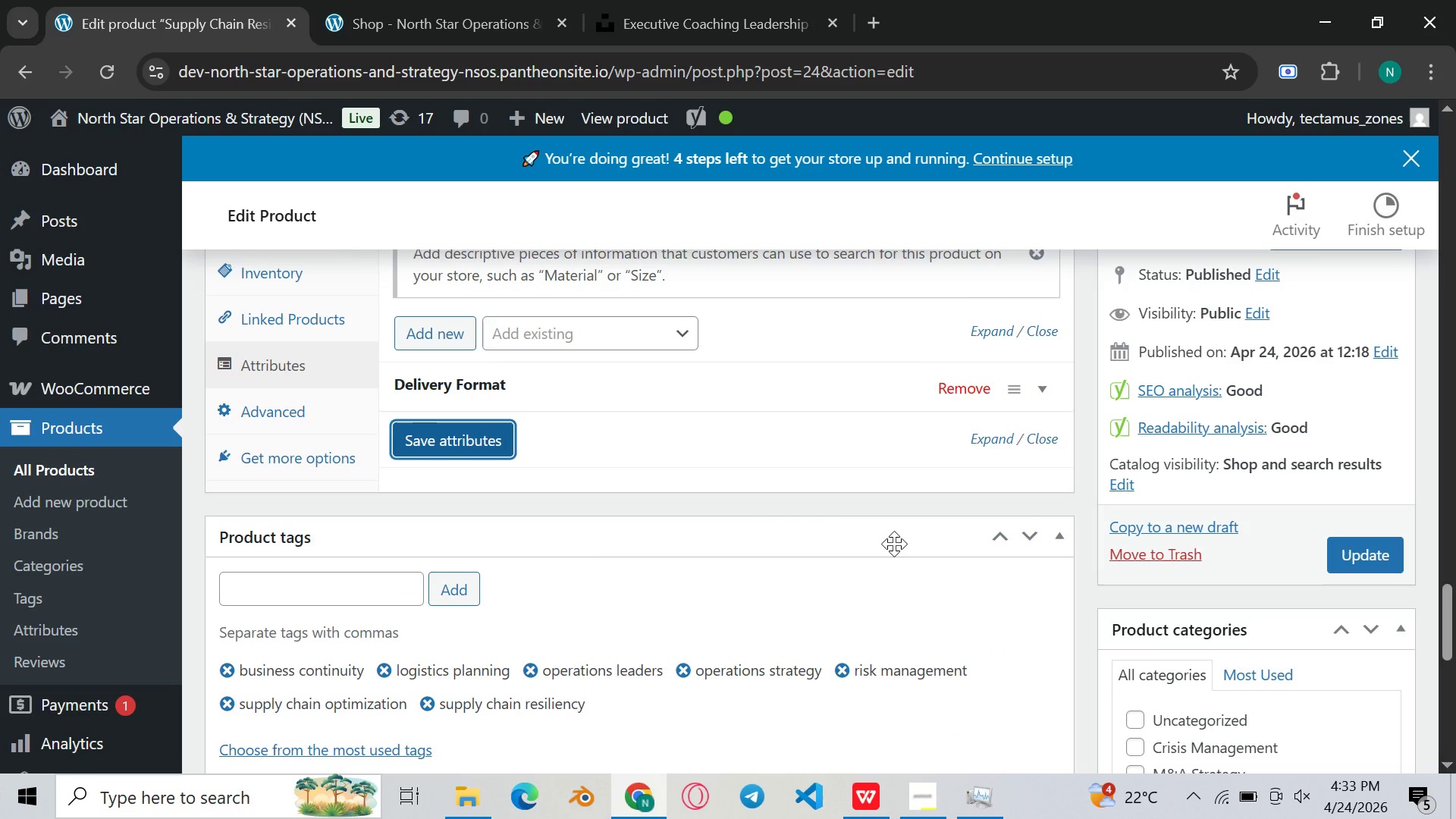 
scroll: coordinate [893, 544], scroll_direction: up, amount: 2.0
 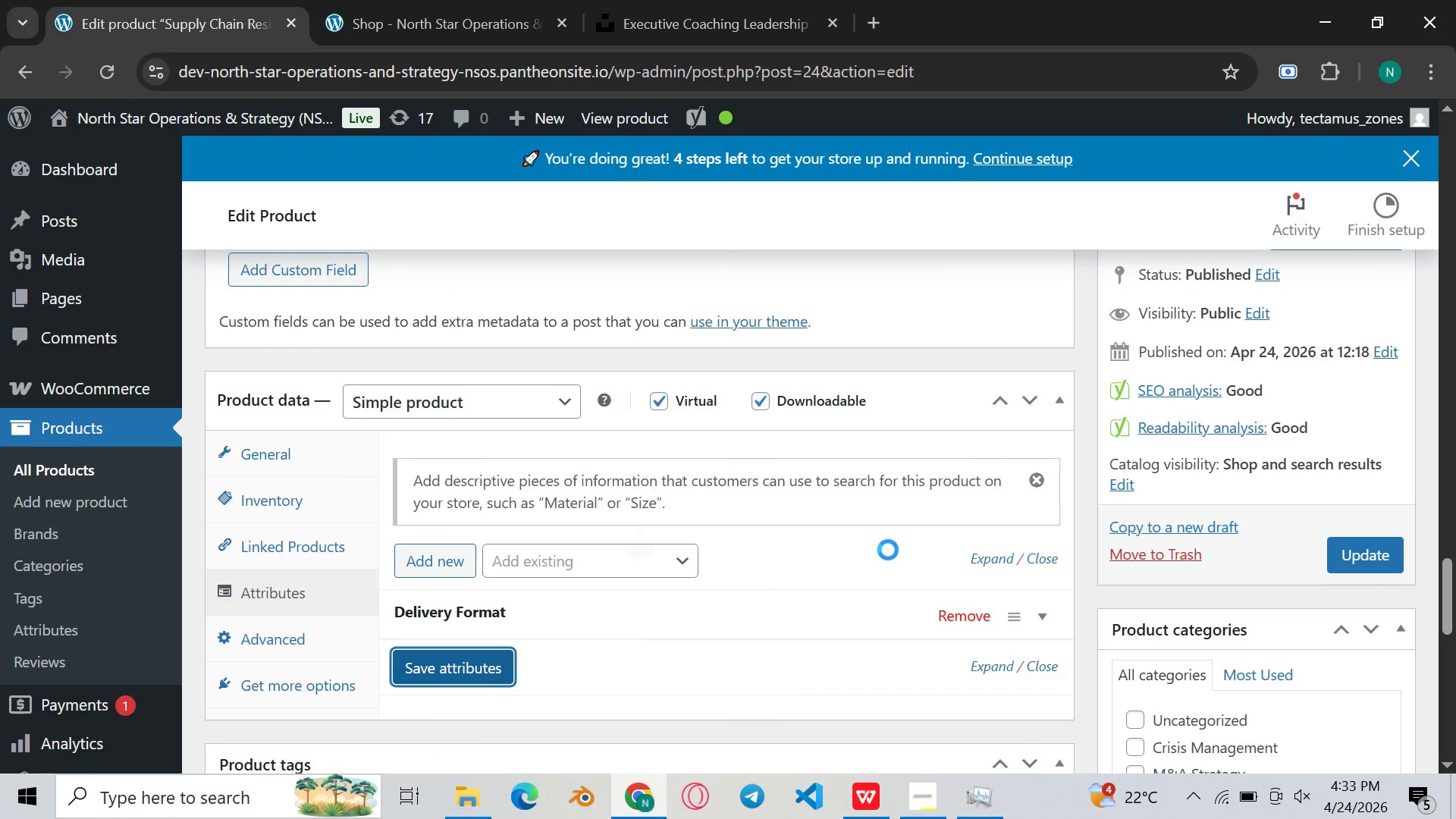 
scroll: coordinate [889, 551], scroll_direction: down, amount: 4.0
 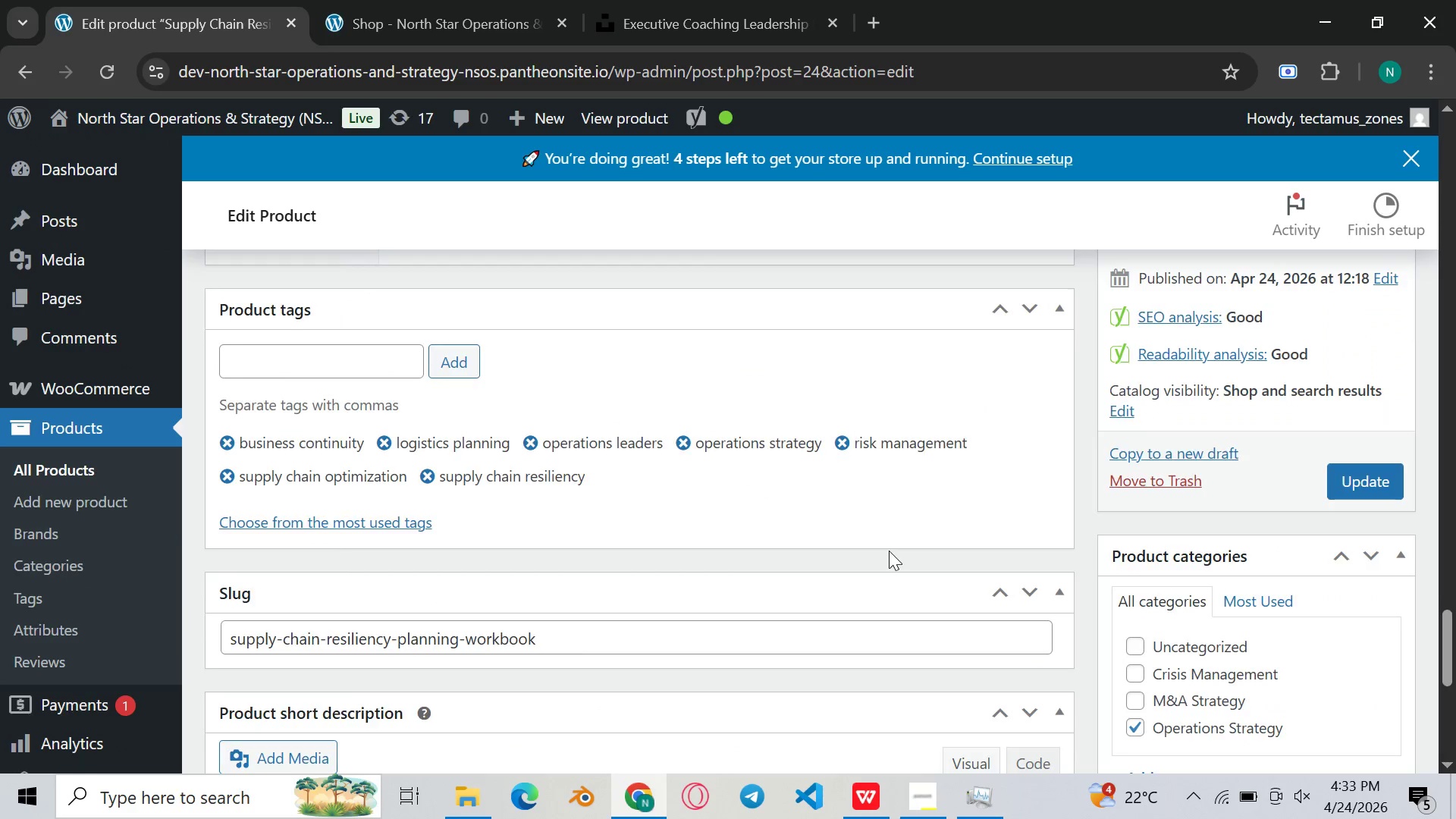 
scroll: coordinate [890, 557], scroll_direction: up, amount: 6.0
 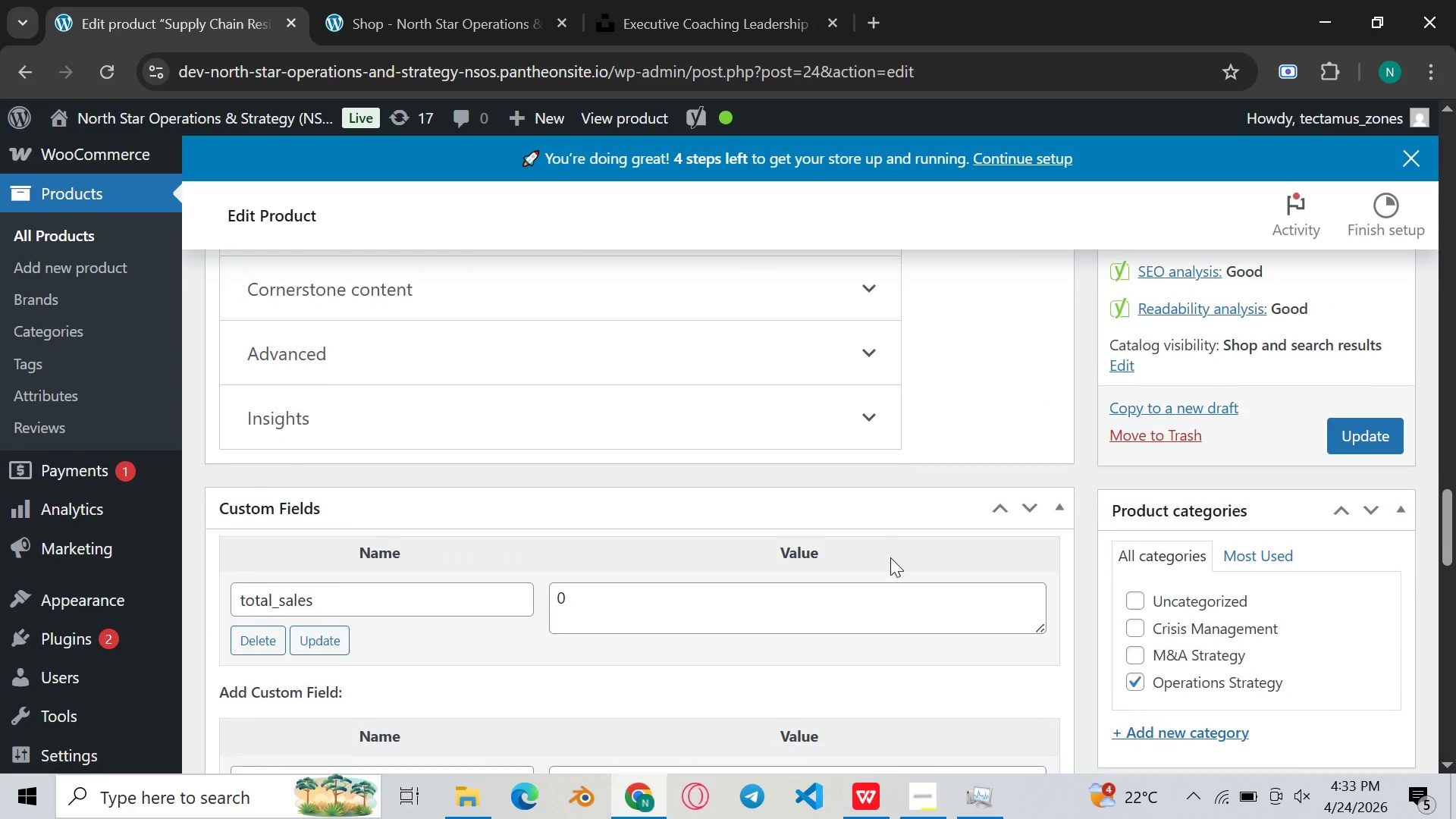 
scroll: coordinate [890, 557], scroll_direction: down, amount: 2.0
 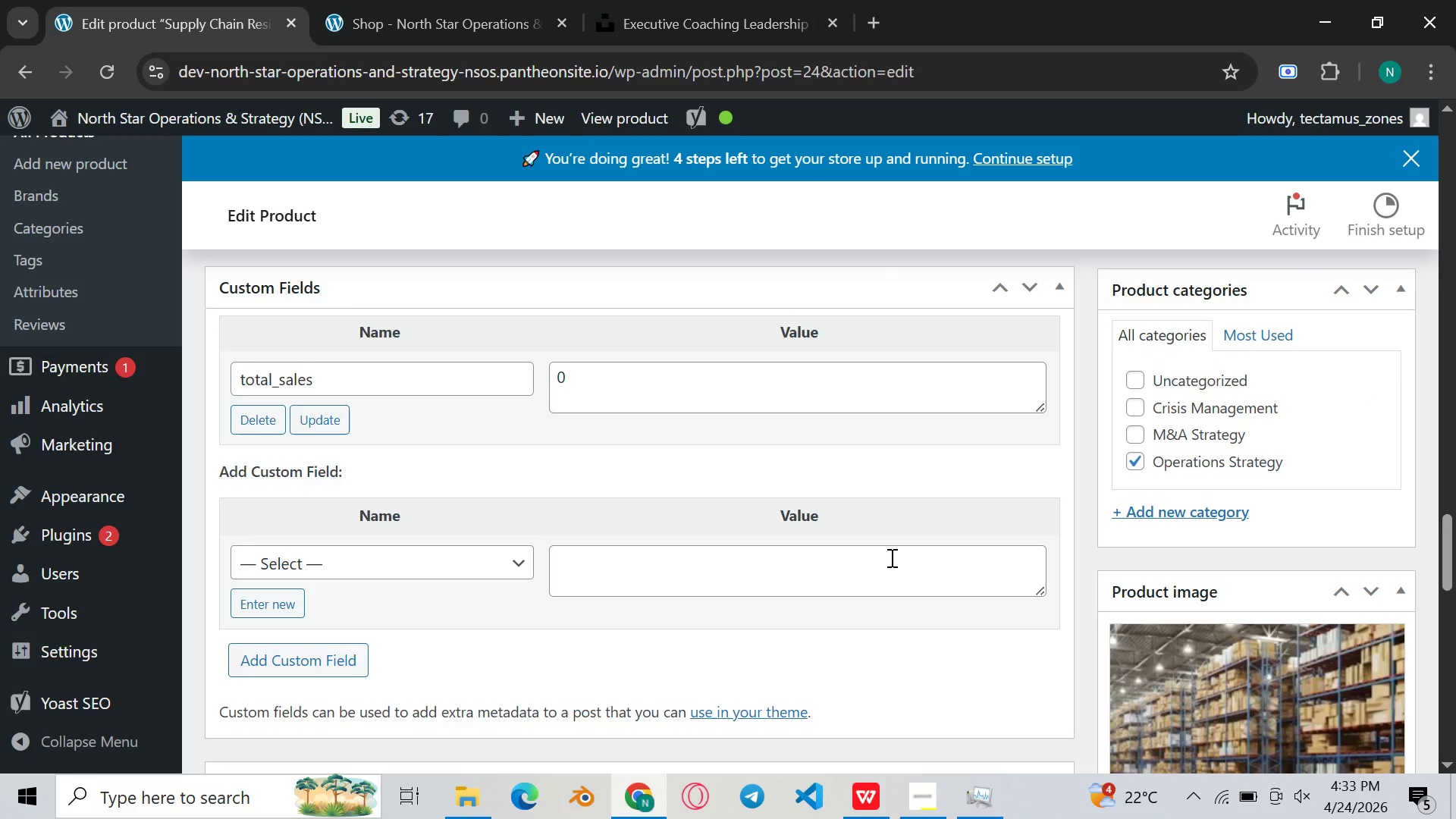 
scroll: coordinate [890, 557], scroll_direction: up, amount: 30.0
 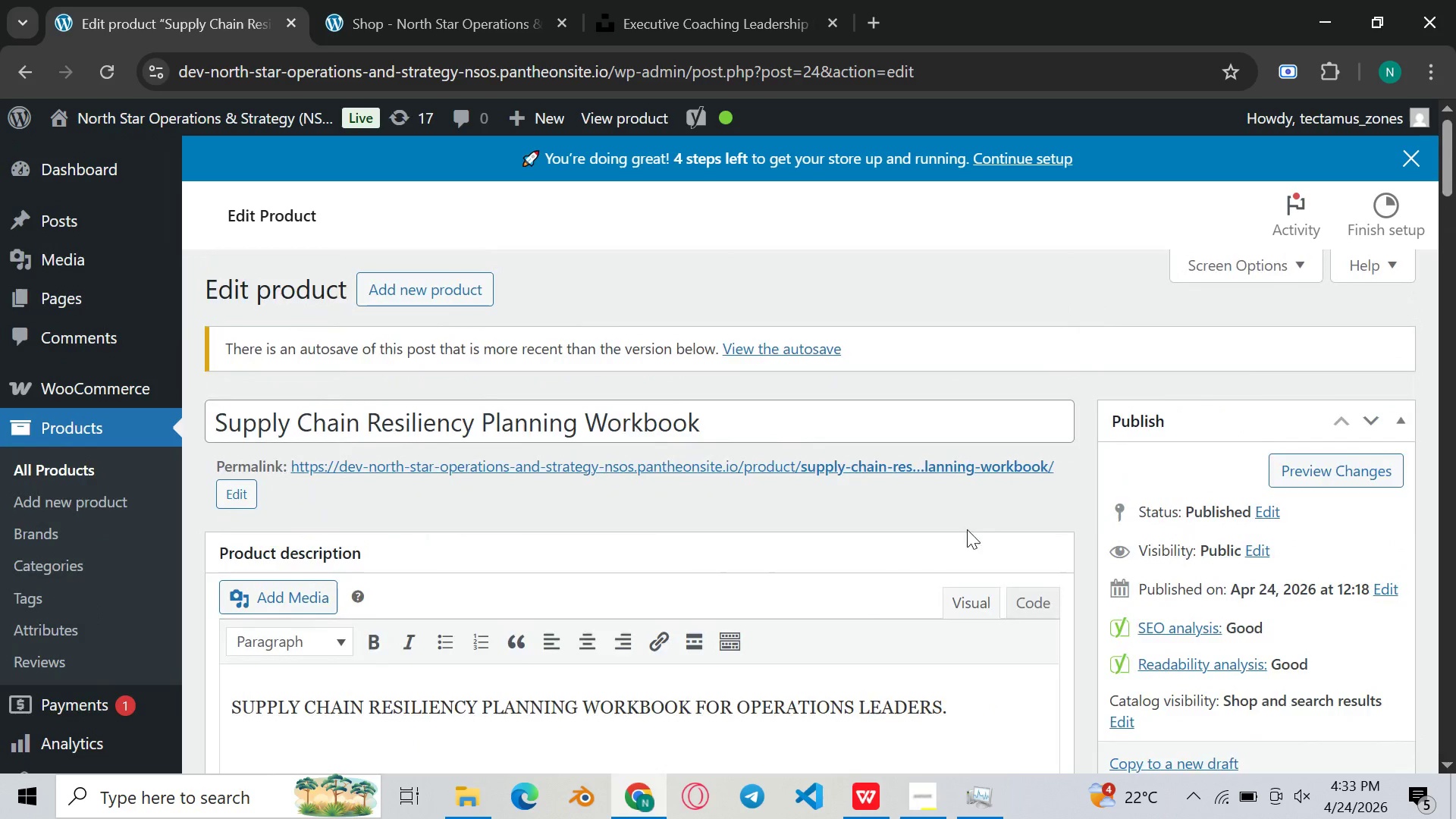 
scroll: coordinate [1247, 535], scroll_direction: down, amount: 3.0
 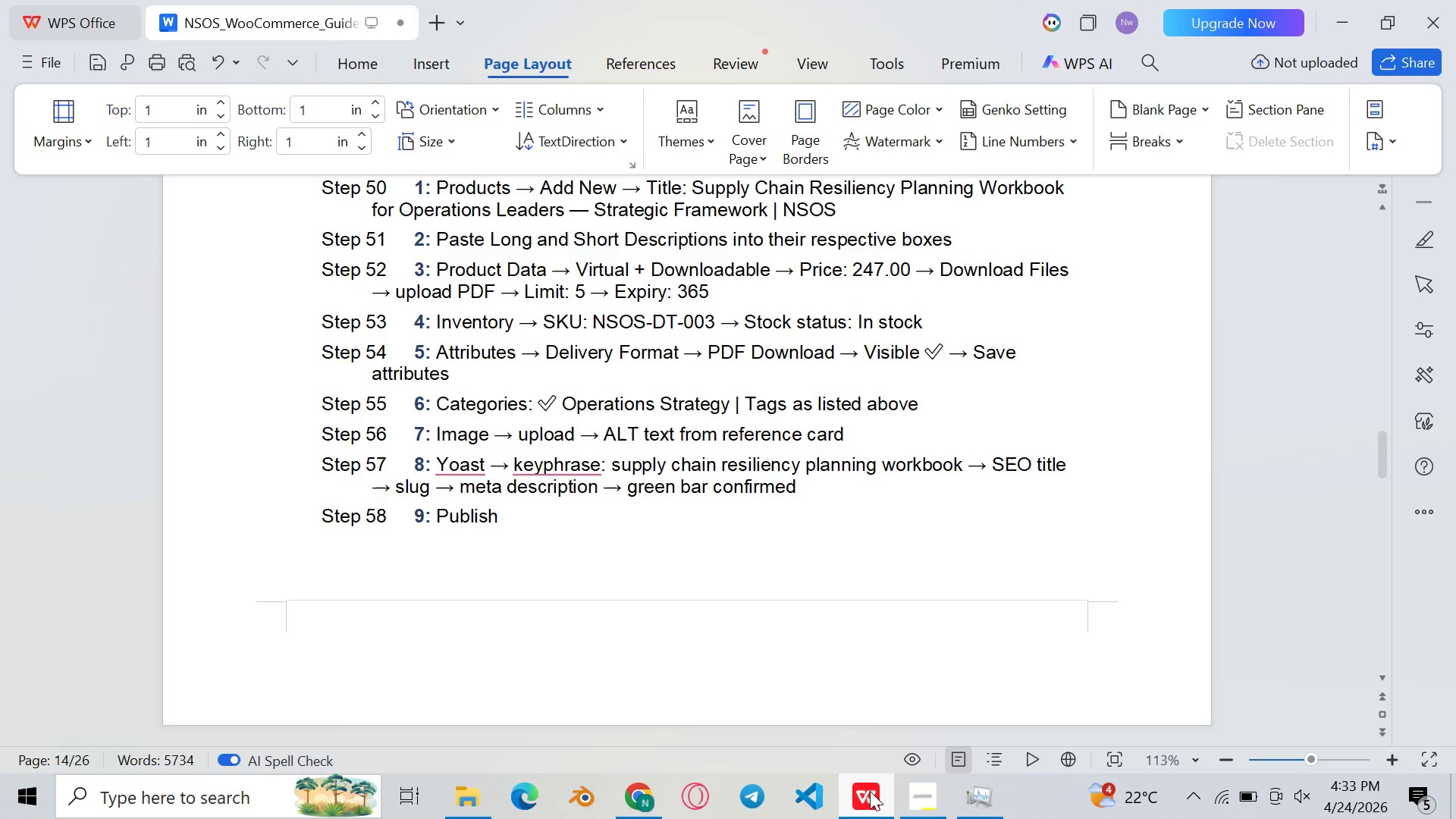 
left_click([870, 791])
 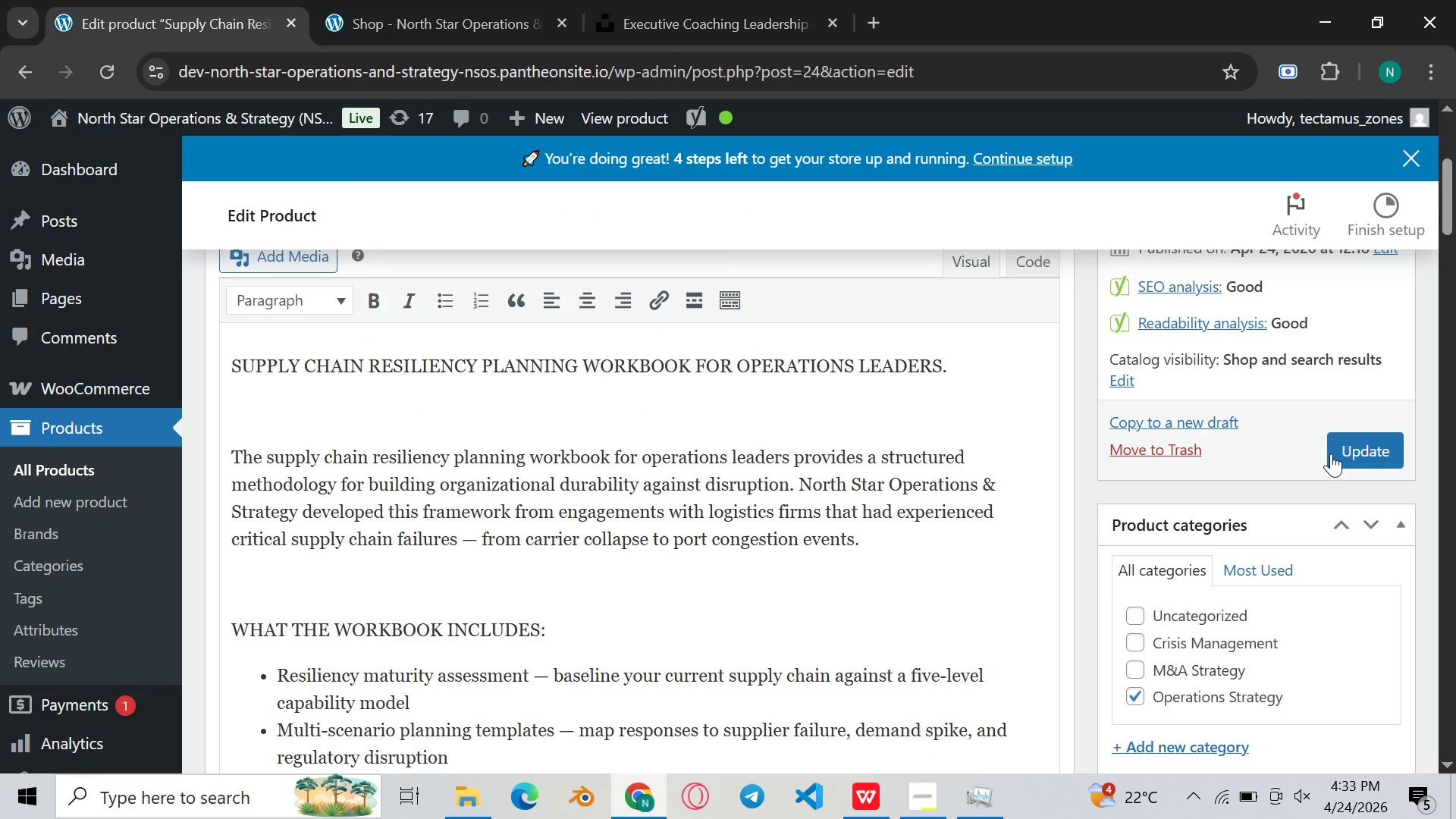 
left_click([1332, 453])
 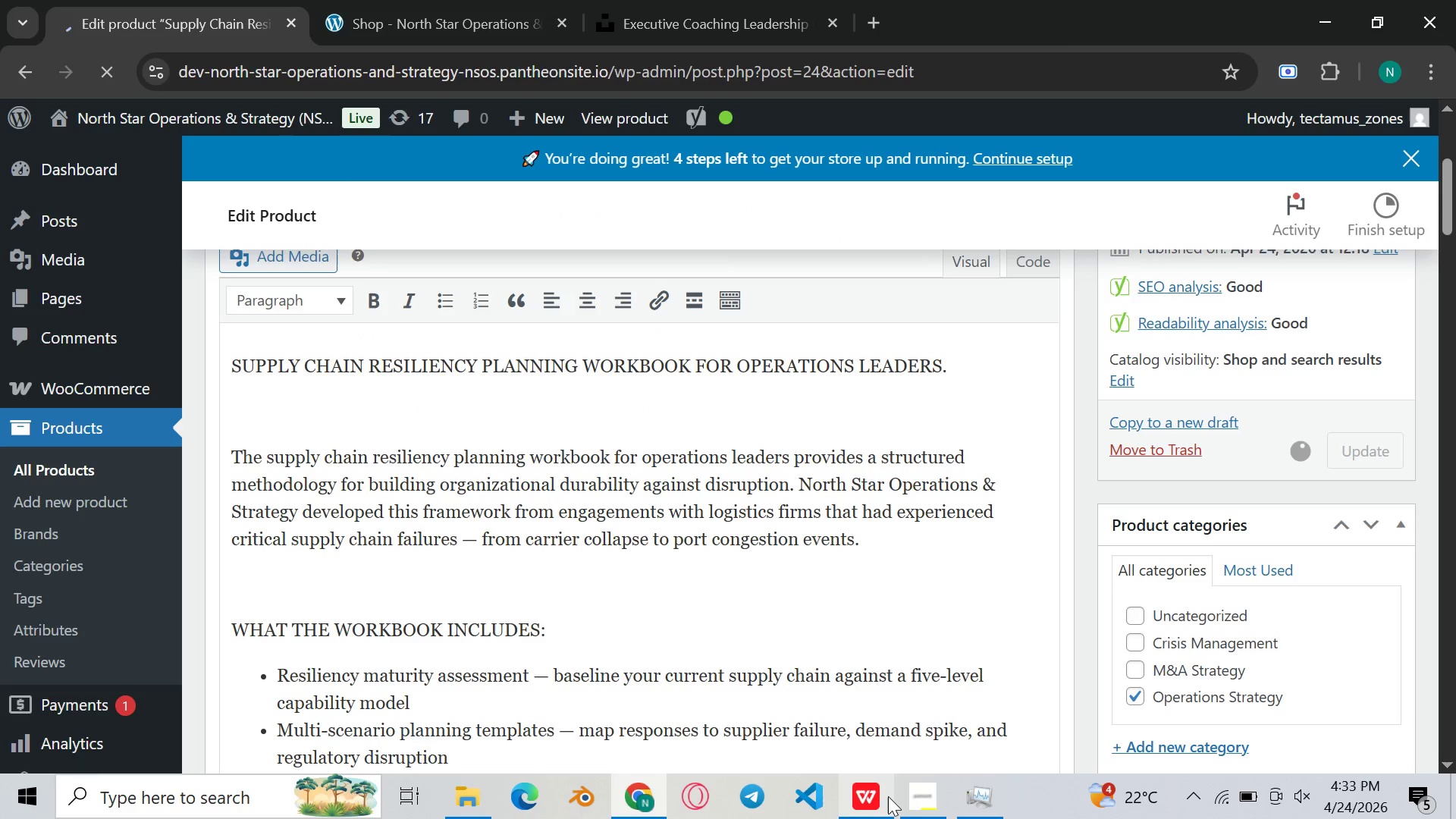 
left_click([884, 798])
 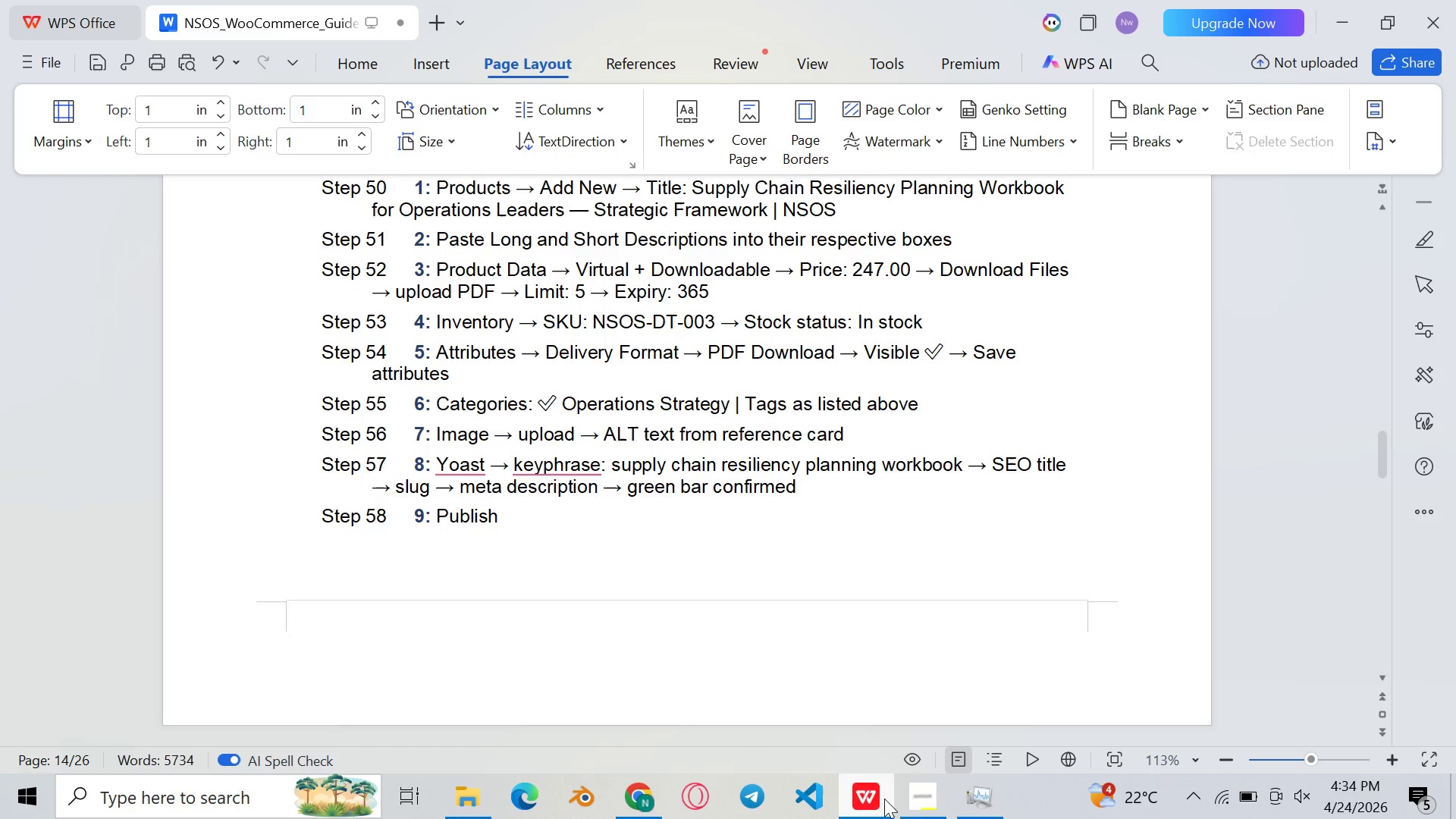 
wait(31.2)
 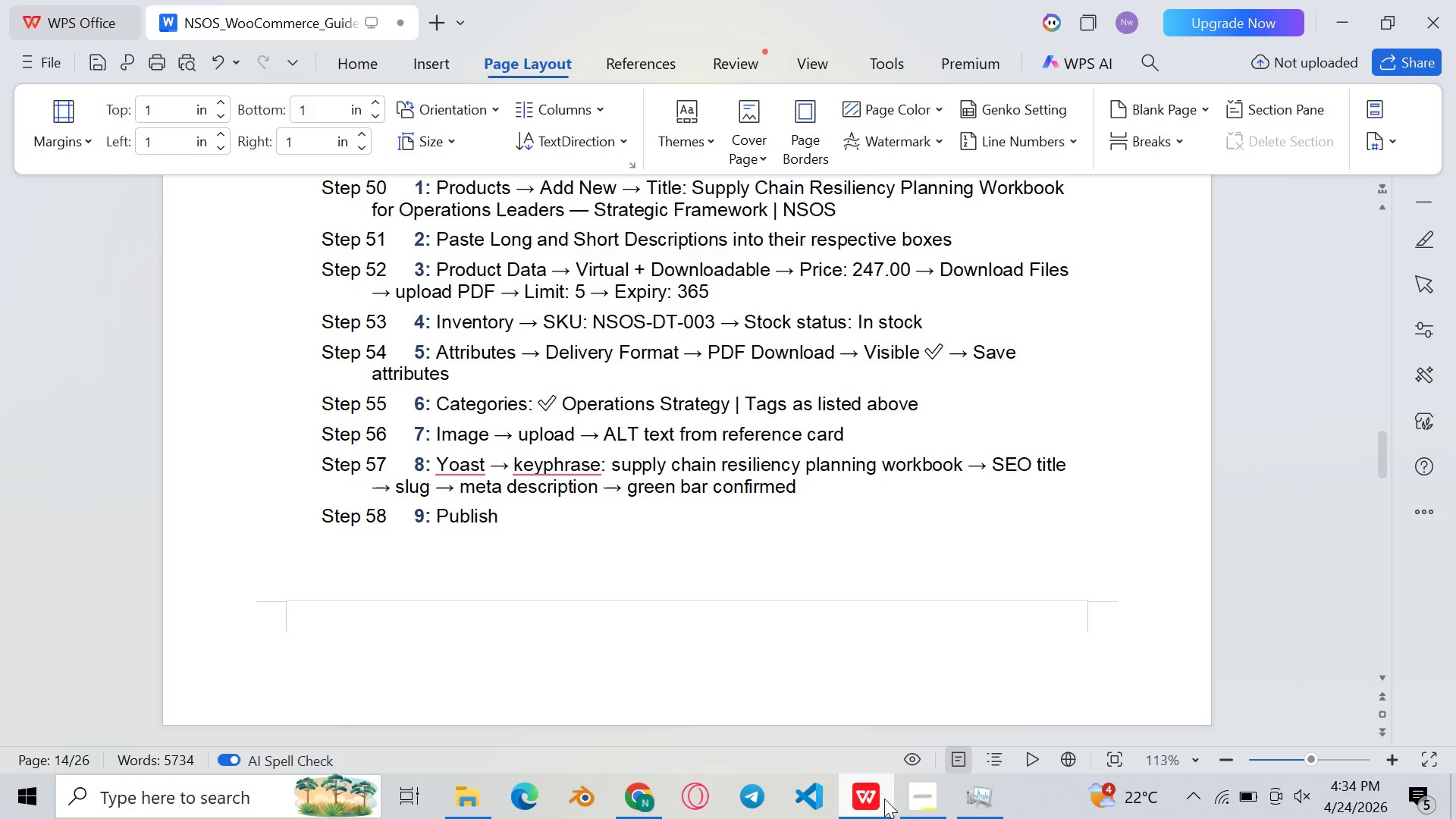 
left_click([916, 811])
 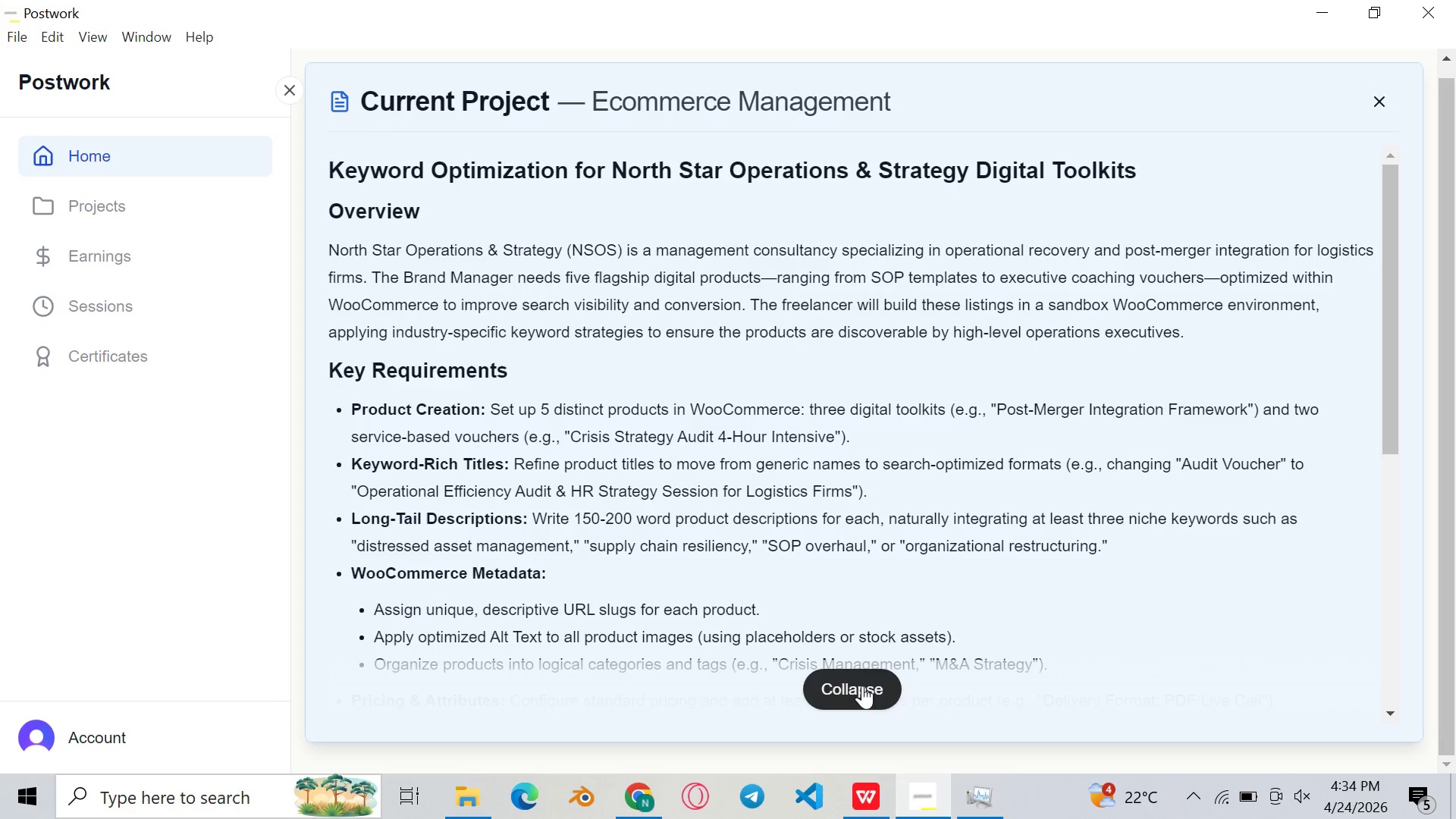 
left_click([861, 686])